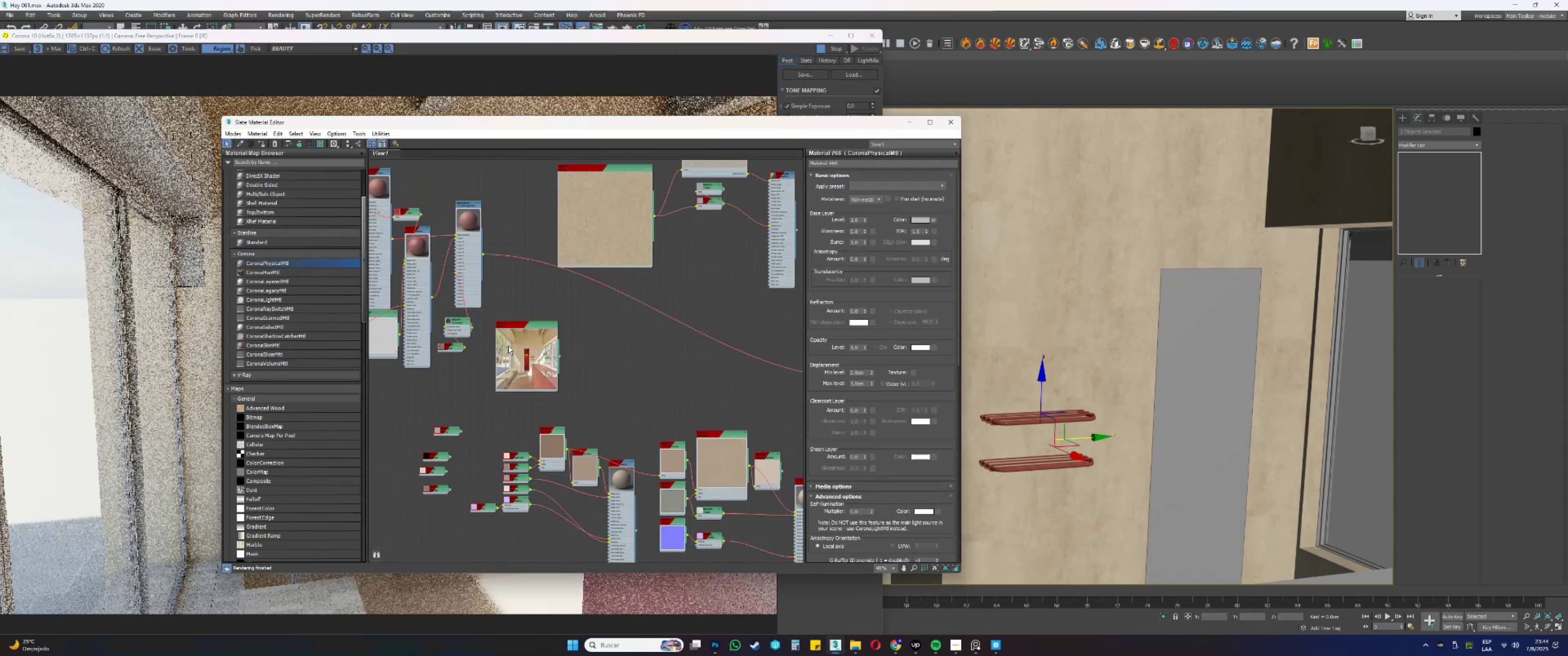 
scroll: coordinate [525, 338], scroll_direction: down, amount: 2.0
 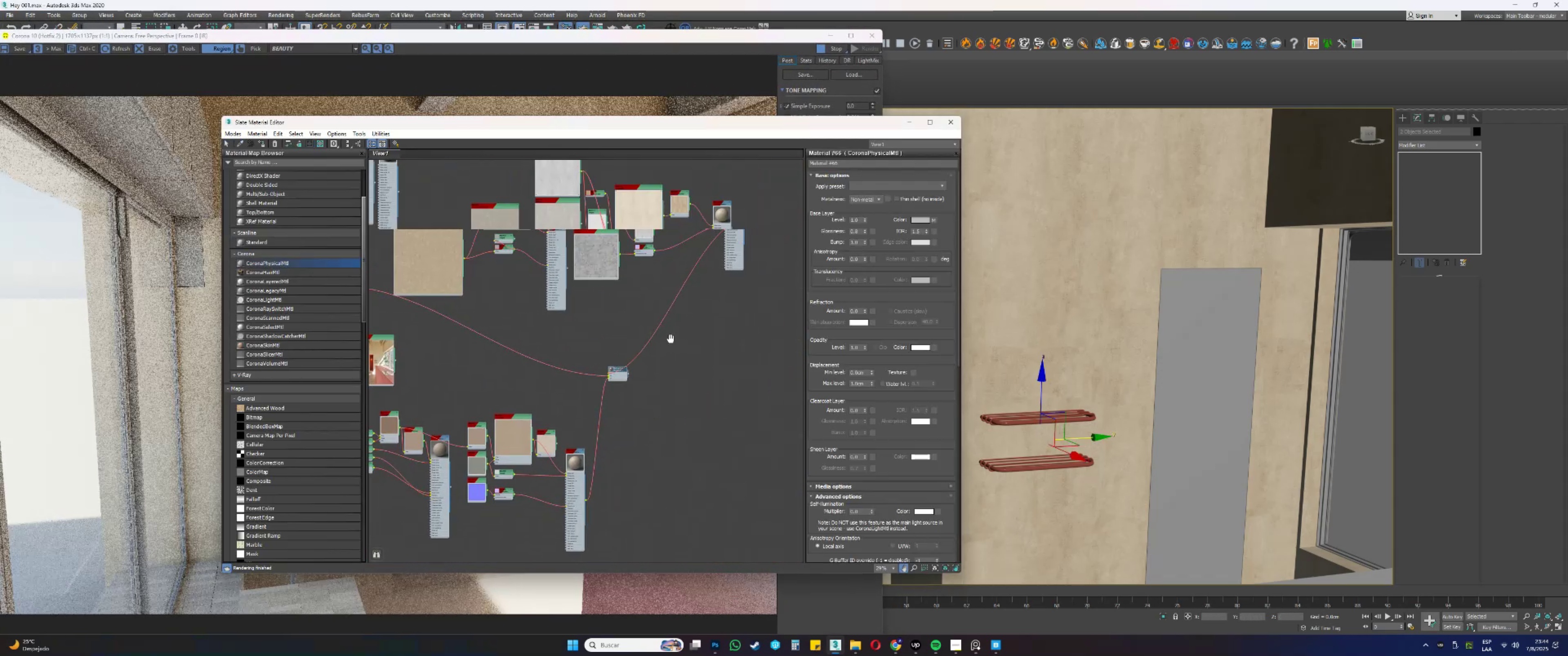 
scroll: coordinate [654, 238], scroll_direction: up, amount: 12.0
 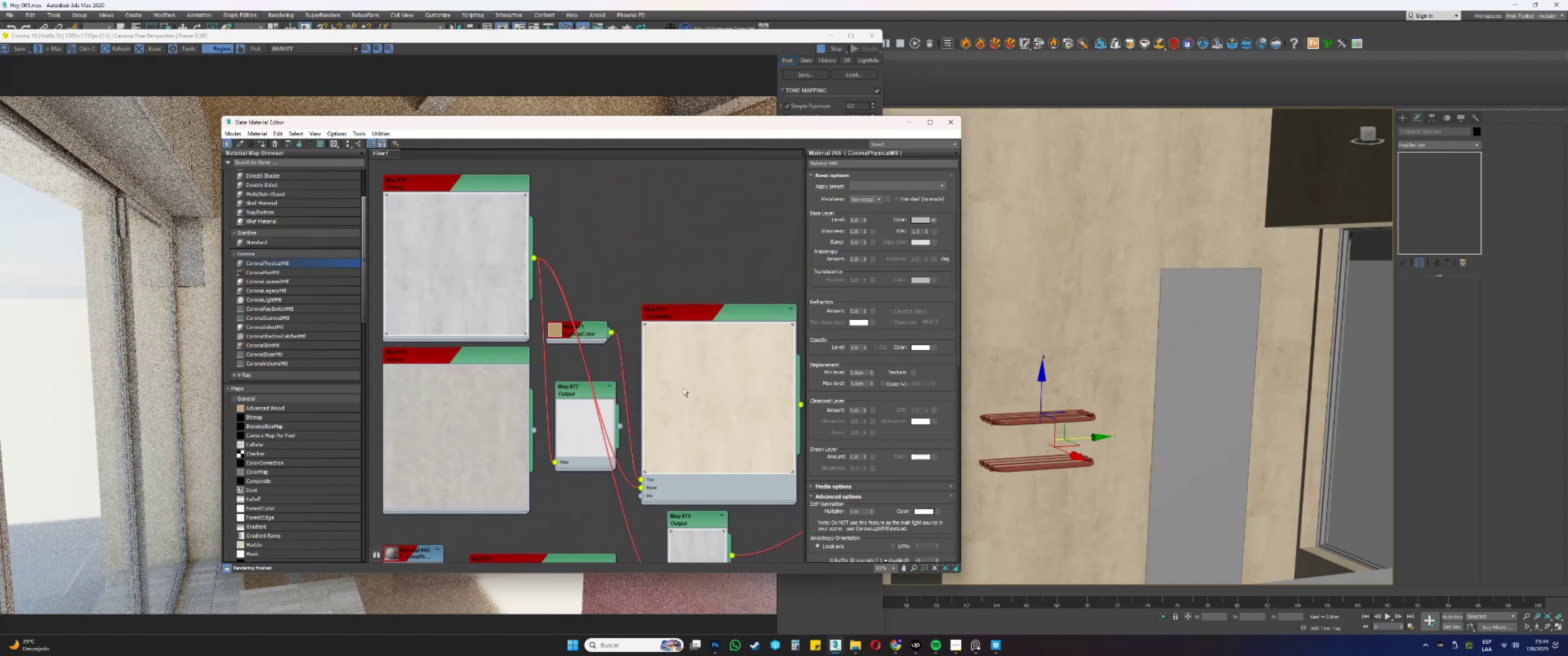 
wait(10.29)
 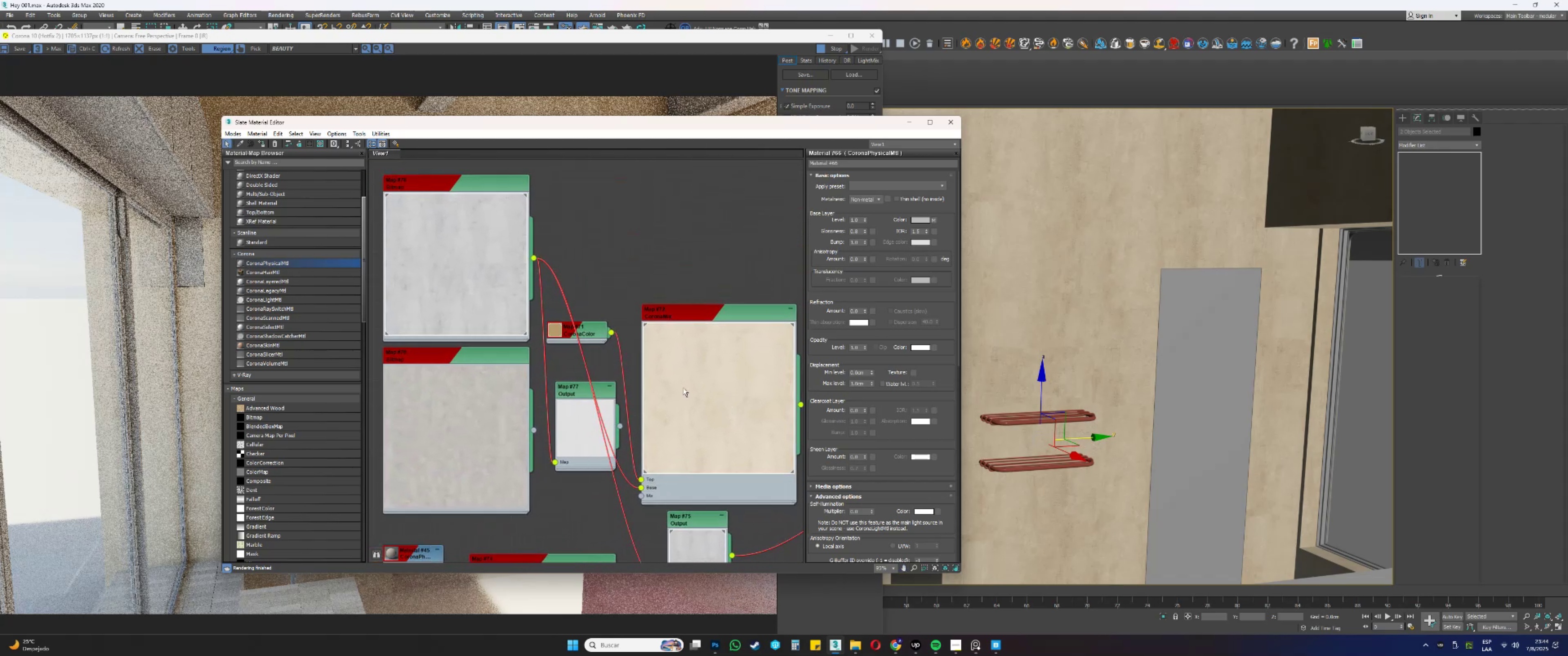 
left_click([904, 125])
 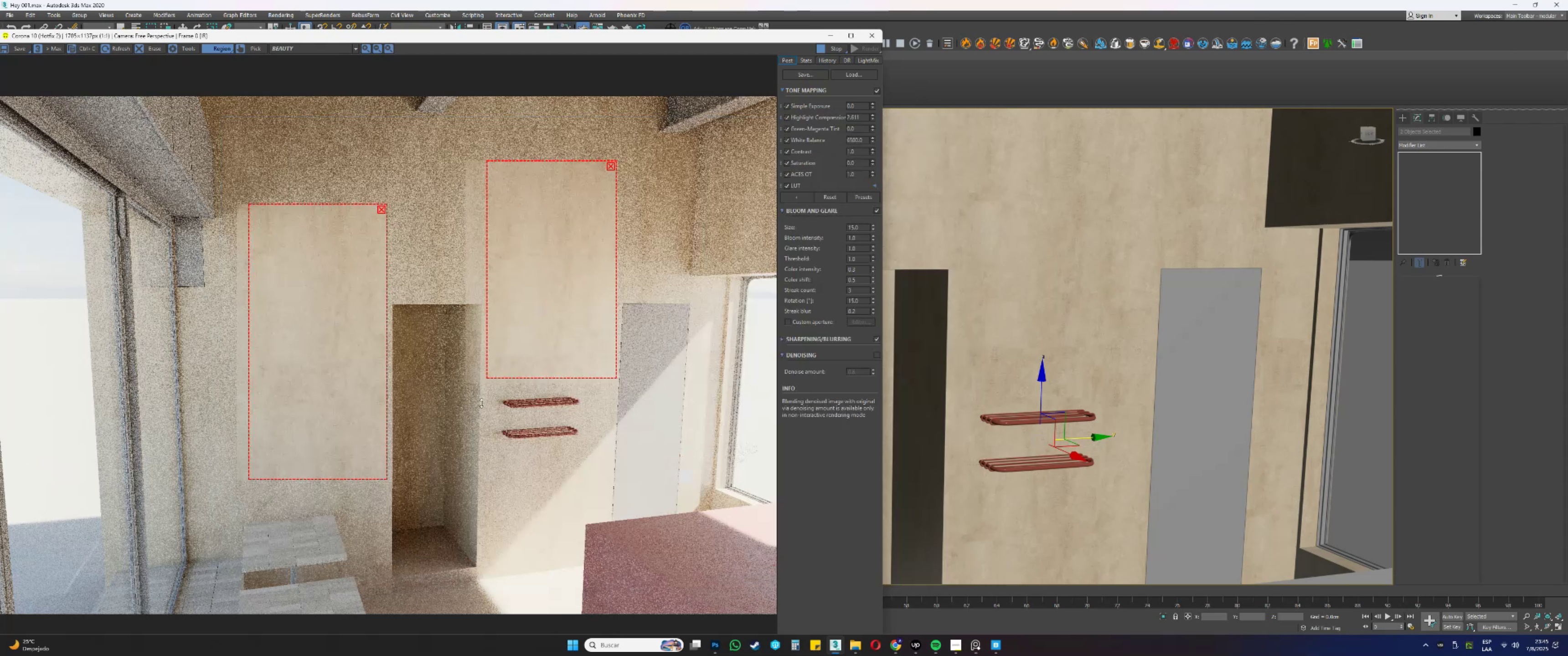 
scroll: coordinate [422, 578], scroll_direction: up, amount: 1.0
 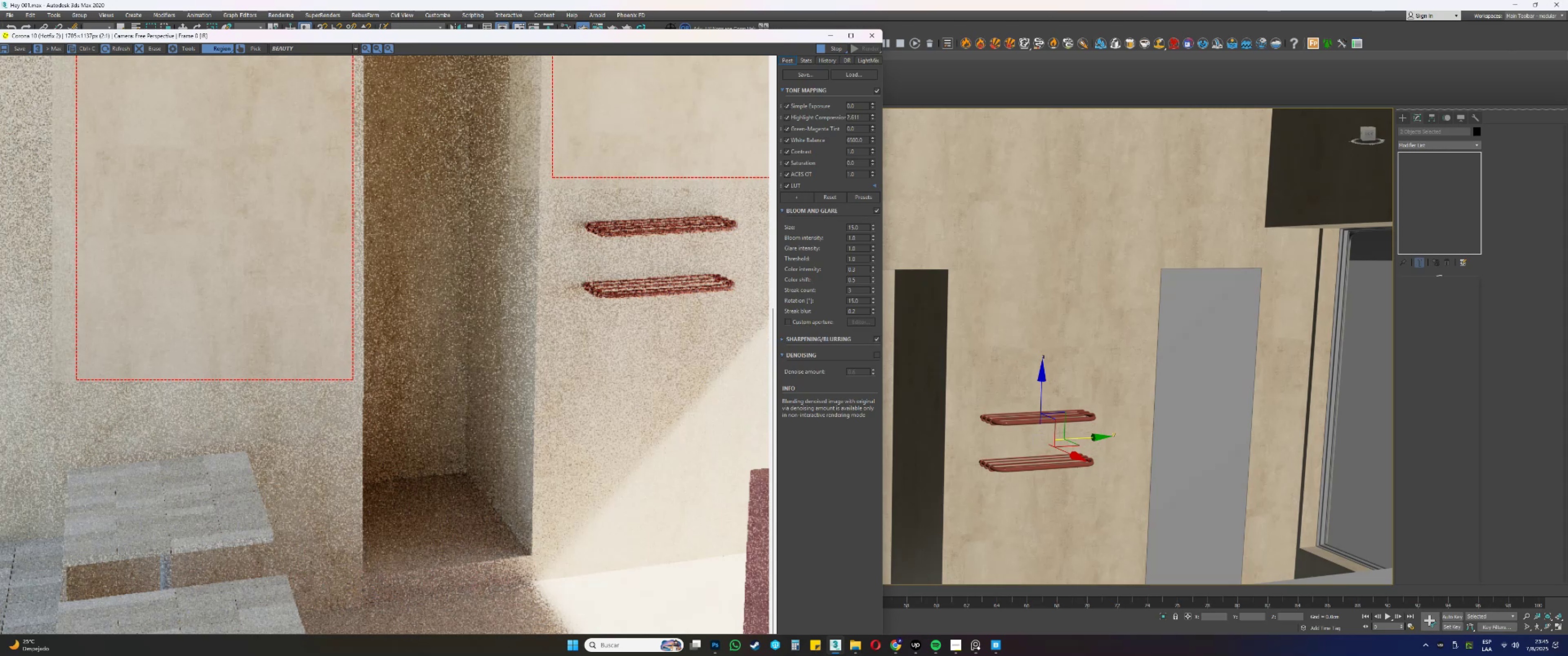 
wait(28.22)
 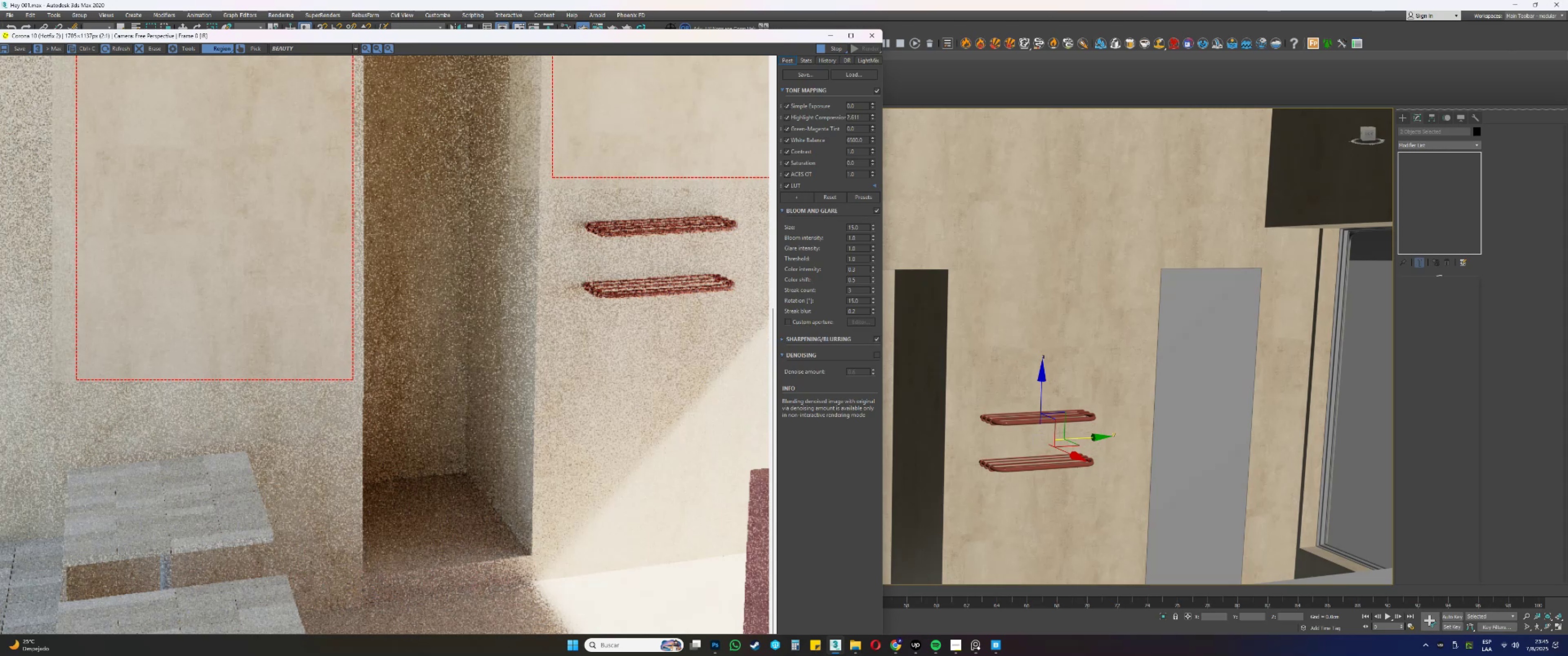 
scroll: coordinate [351, 334], scroll_direction: down, amount: 3.0
 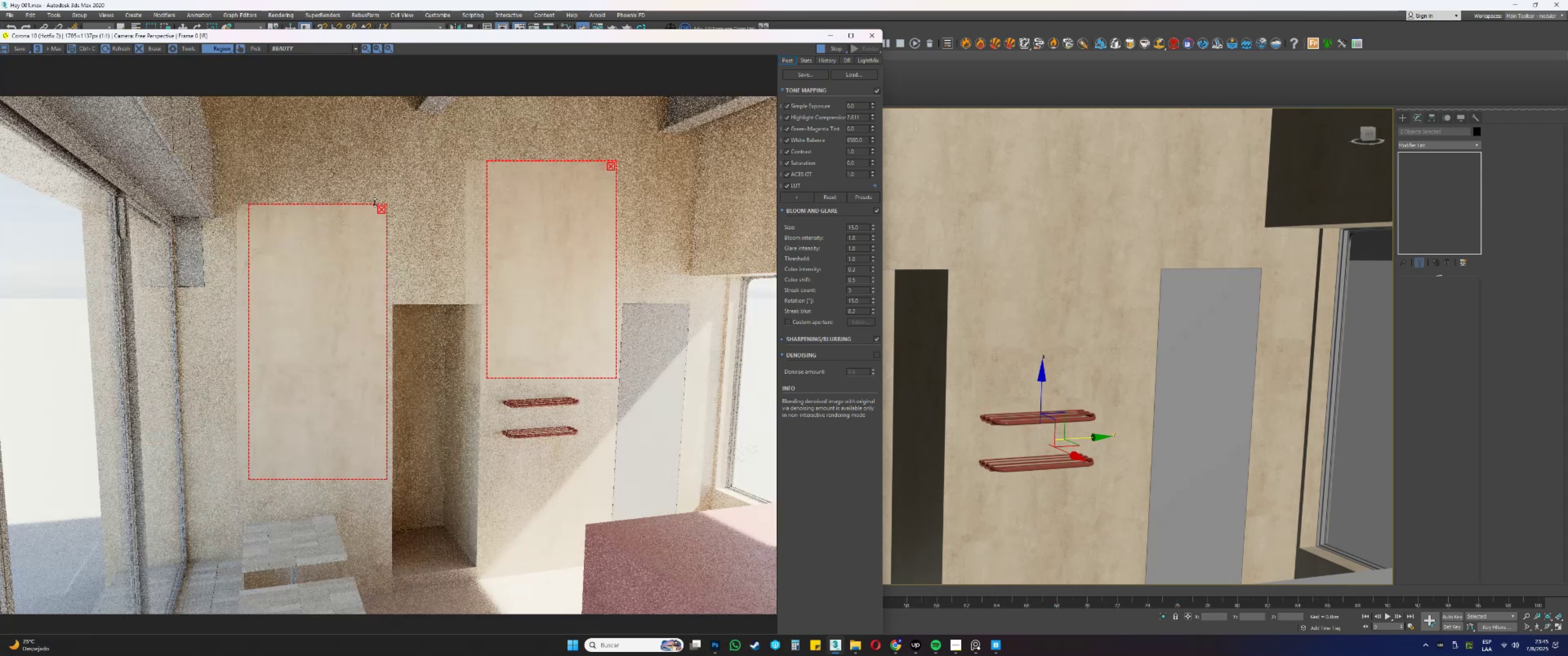 
left_click([382, 210])
 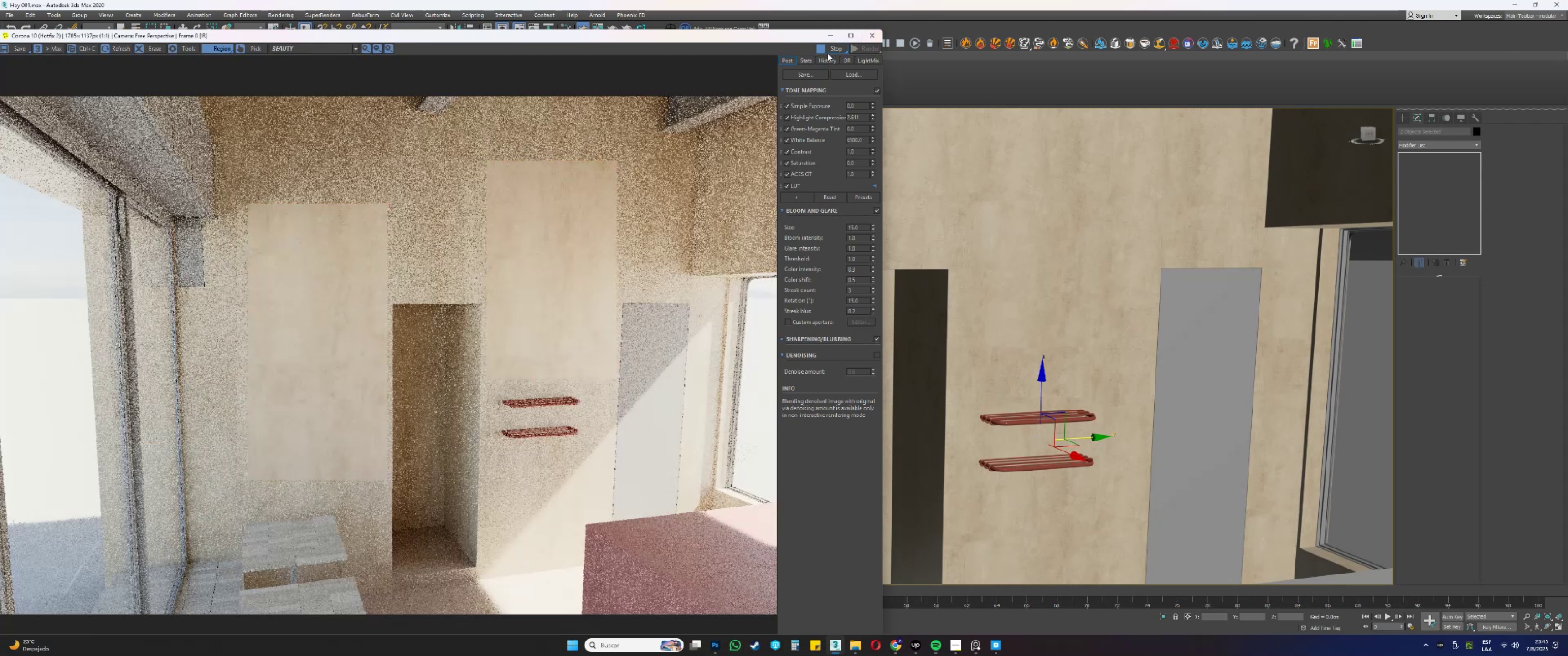 
left_click([835, 34])
 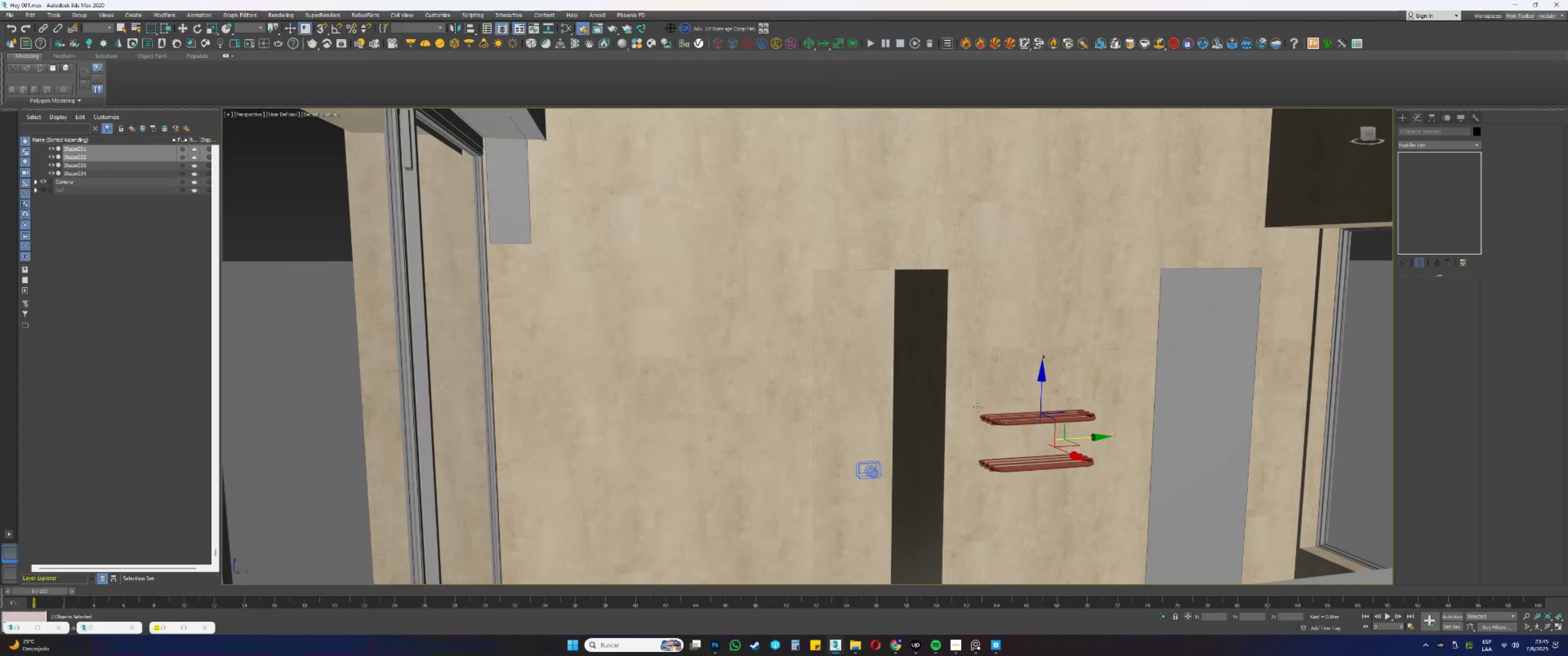 
hold_key(key=AltLeft, duration=0.46)
 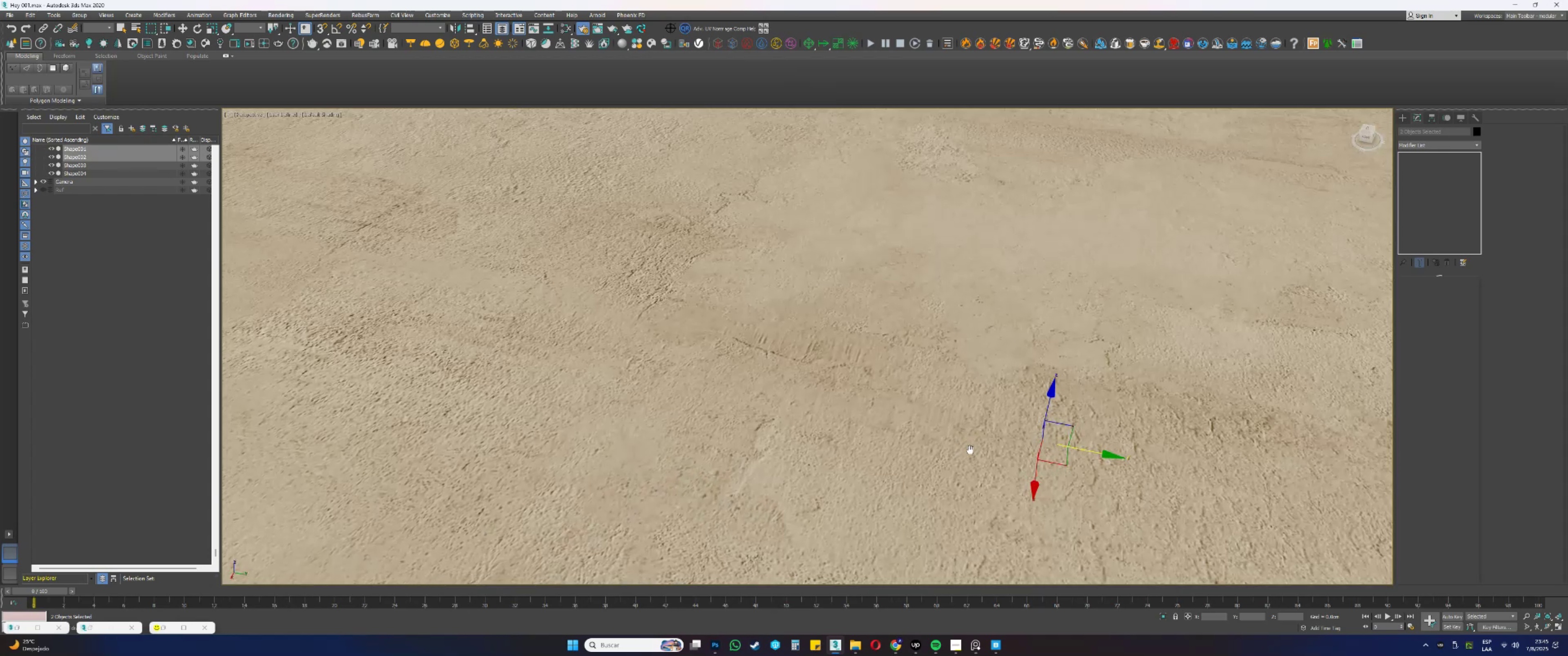 
hold_key(key=AltLeft, duration=0.92)
 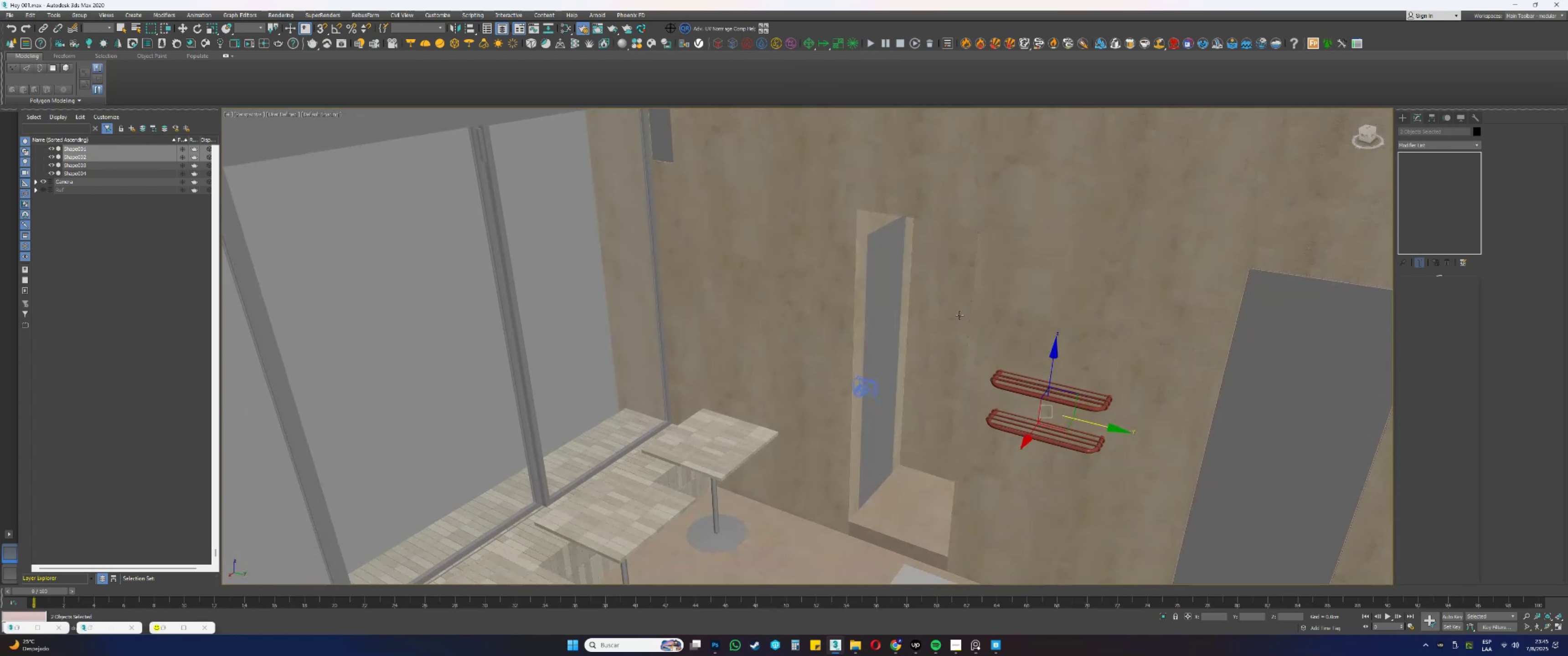 
key(Alt+AltLeft)
 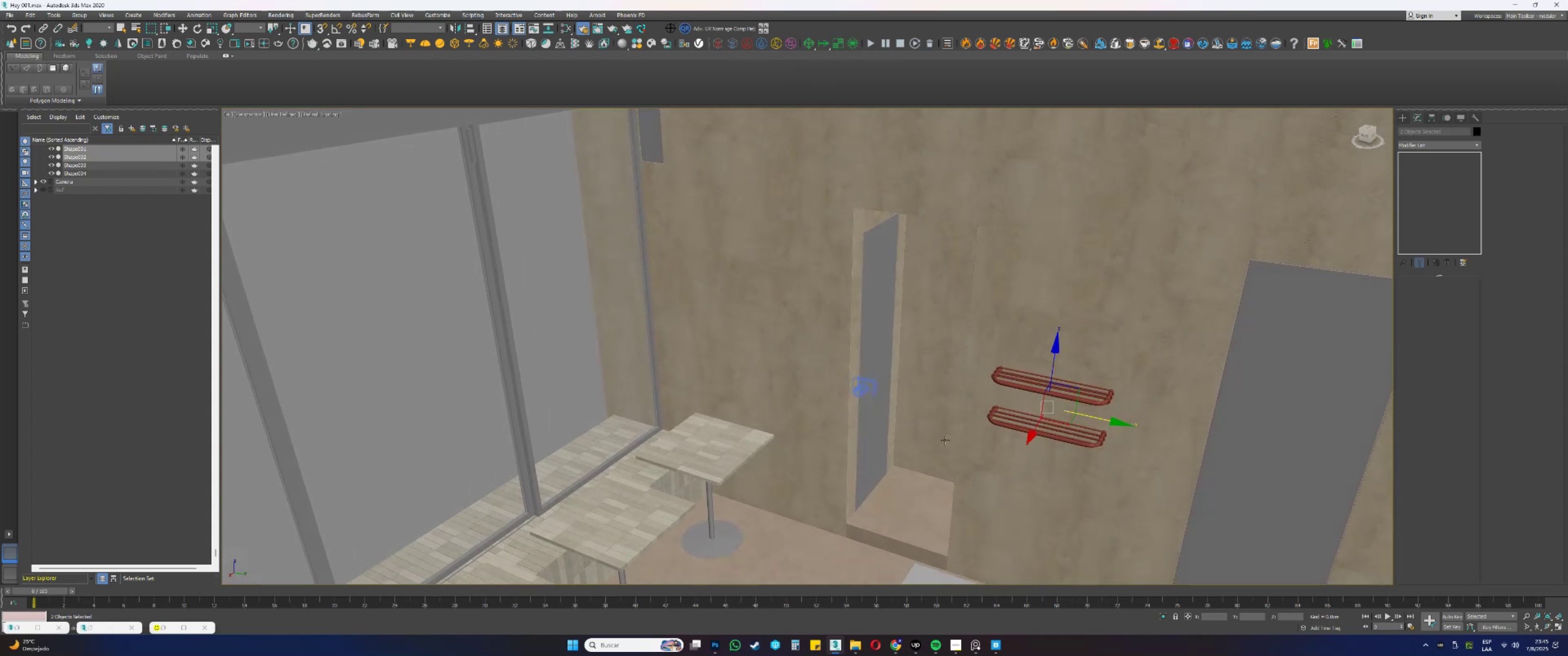 
hold_key(key=AltLeft, duration=0.33)
 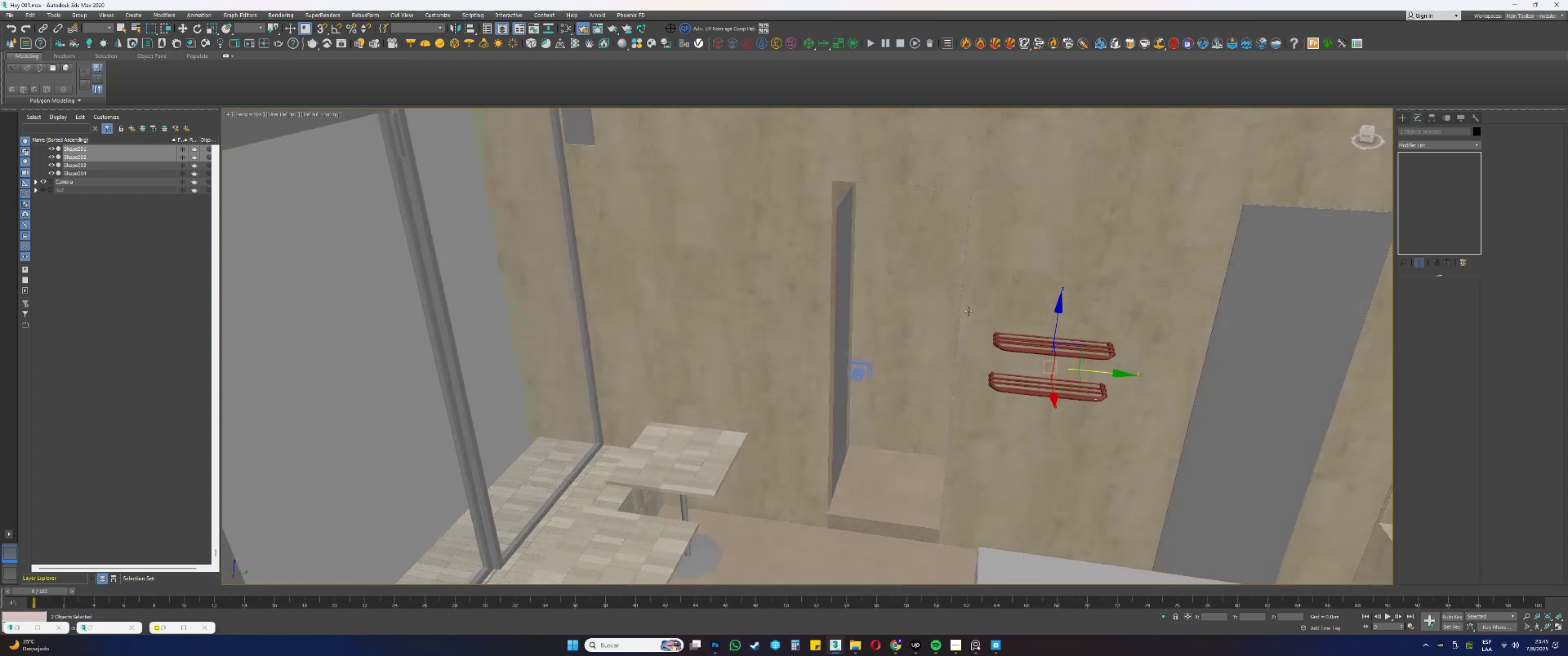 
key(F4)
 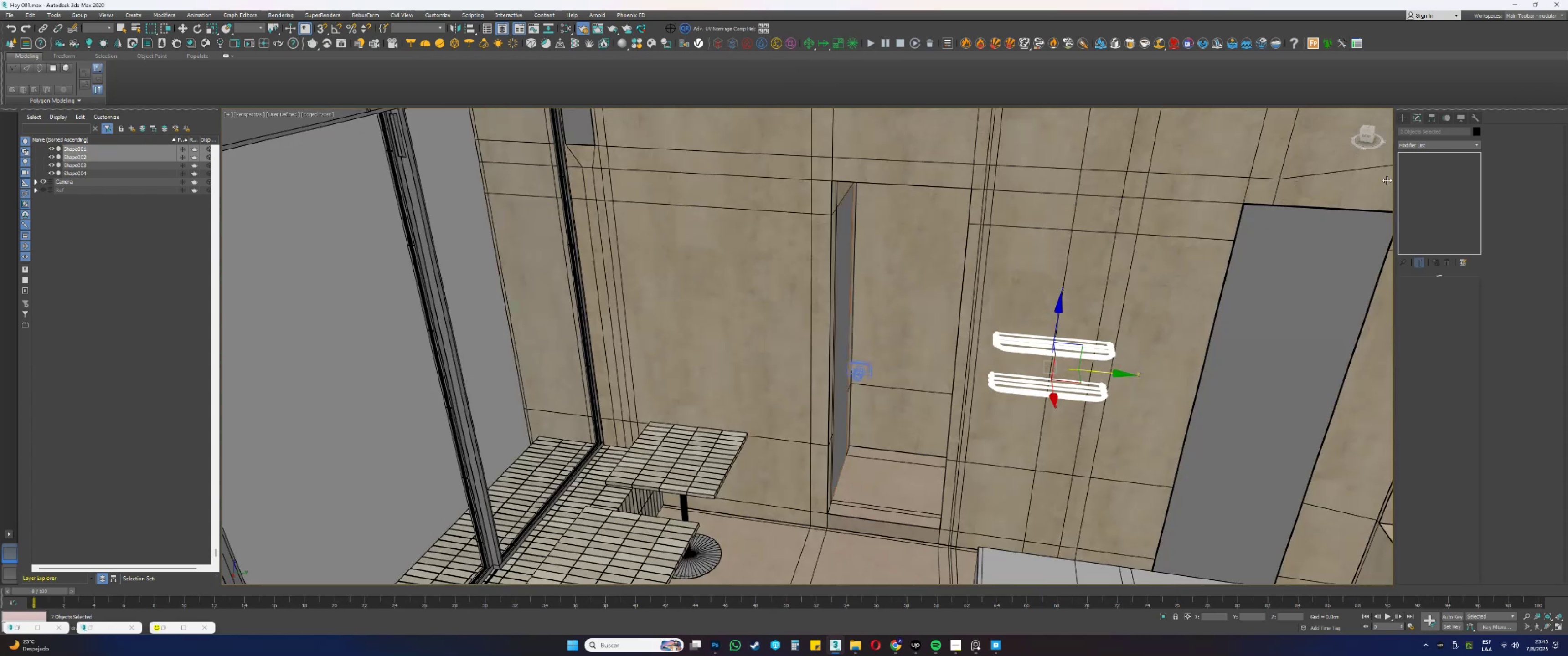 
left_click([1029, 298])
 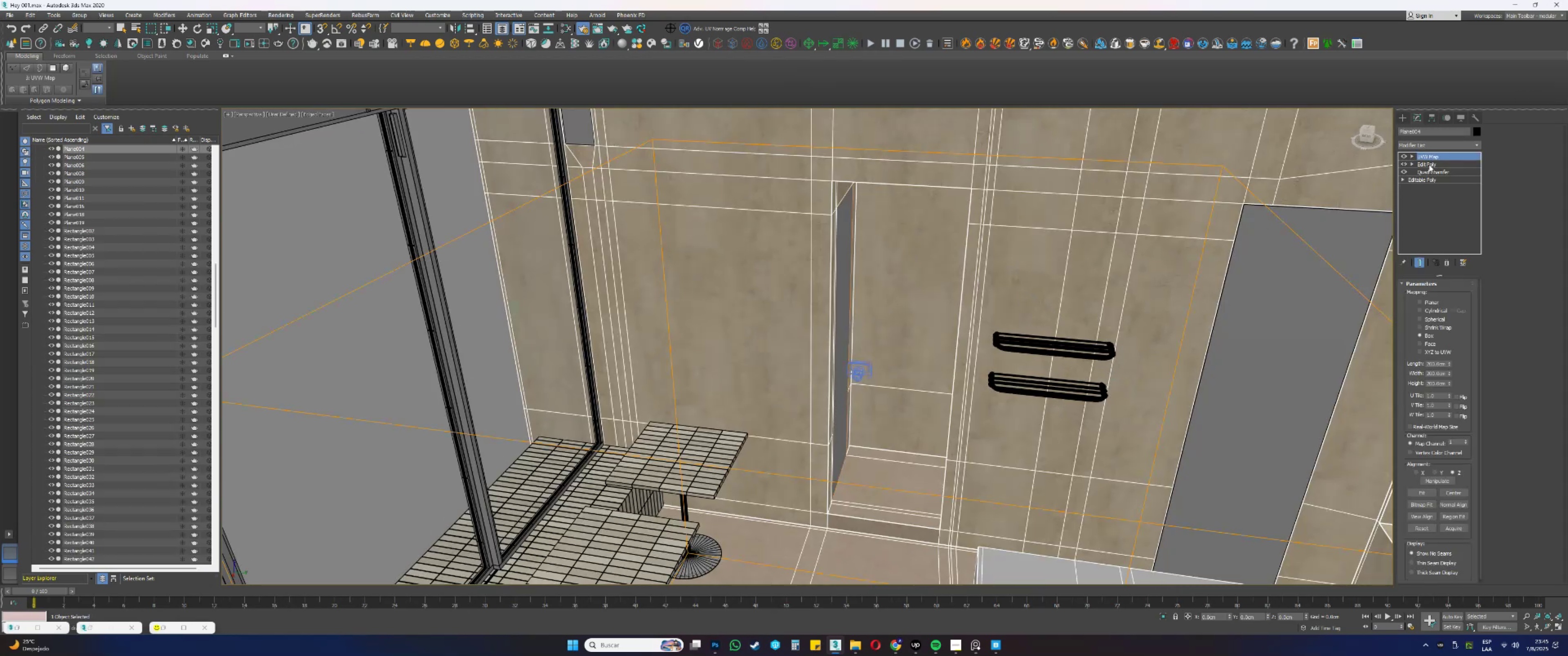 
key(4)
 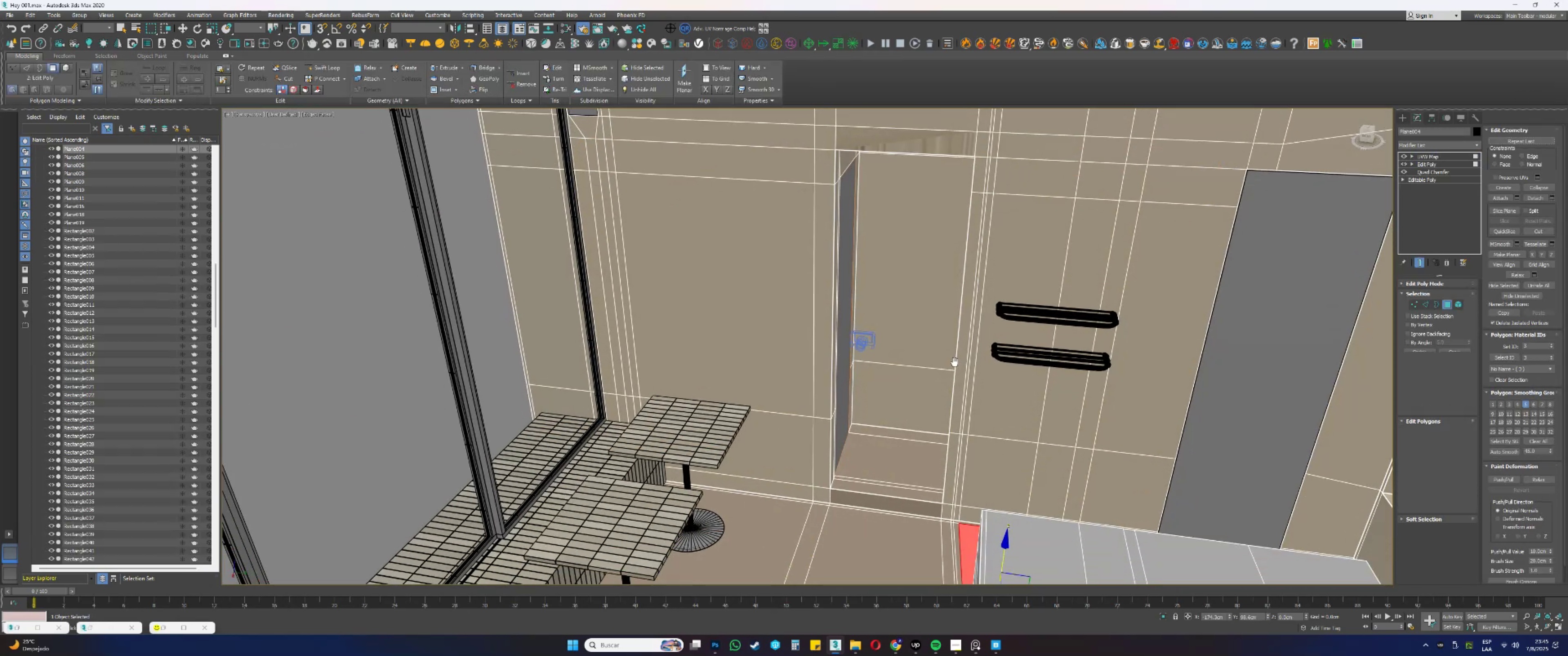 
hold_key(key=AltLeft, duration=0.47)
 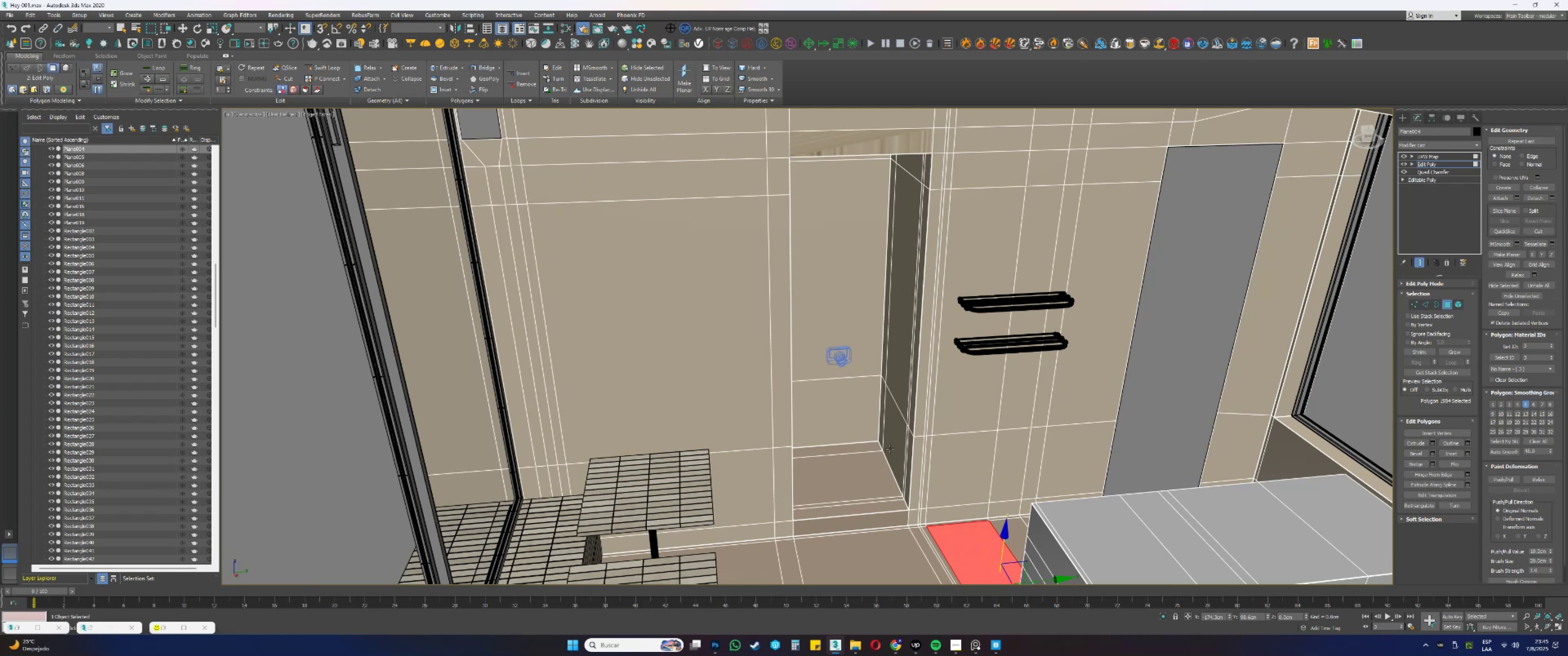 
left_click([883, 547])
 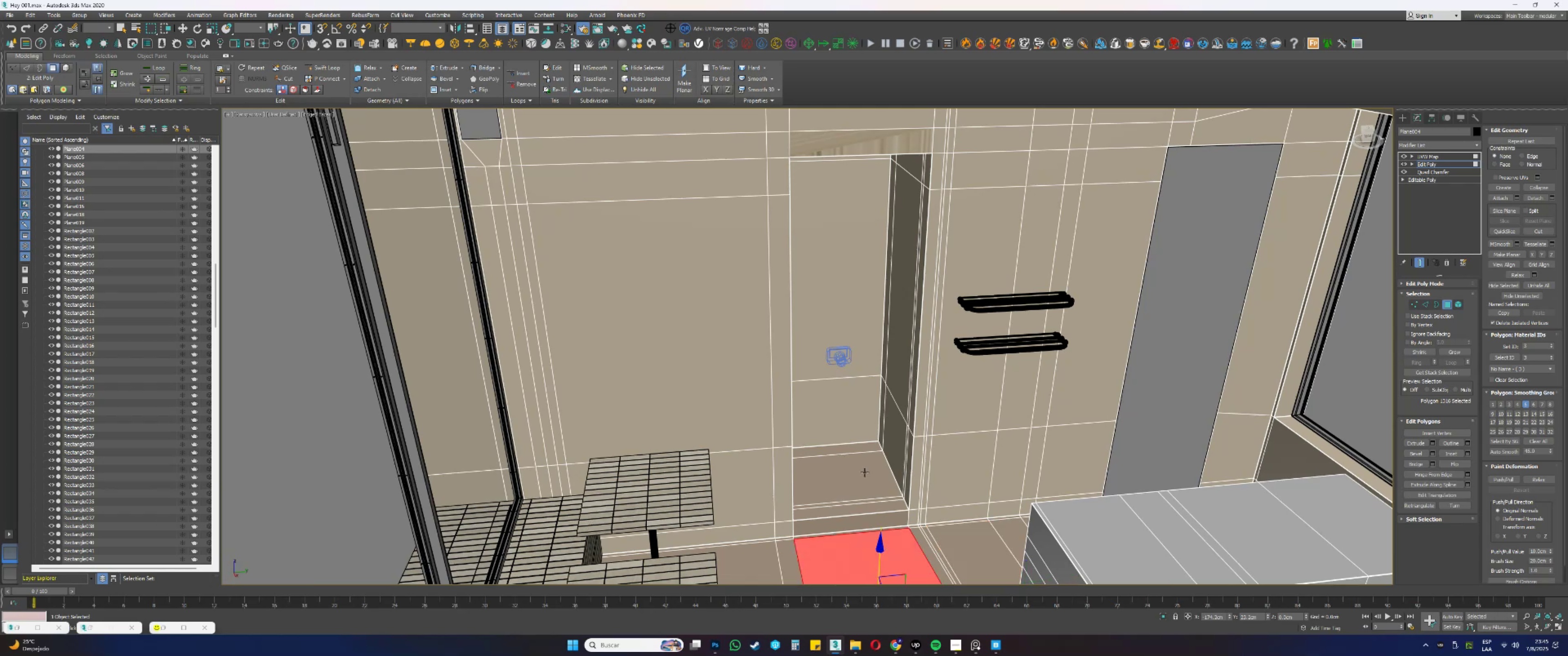 
left_click([865, 472])
 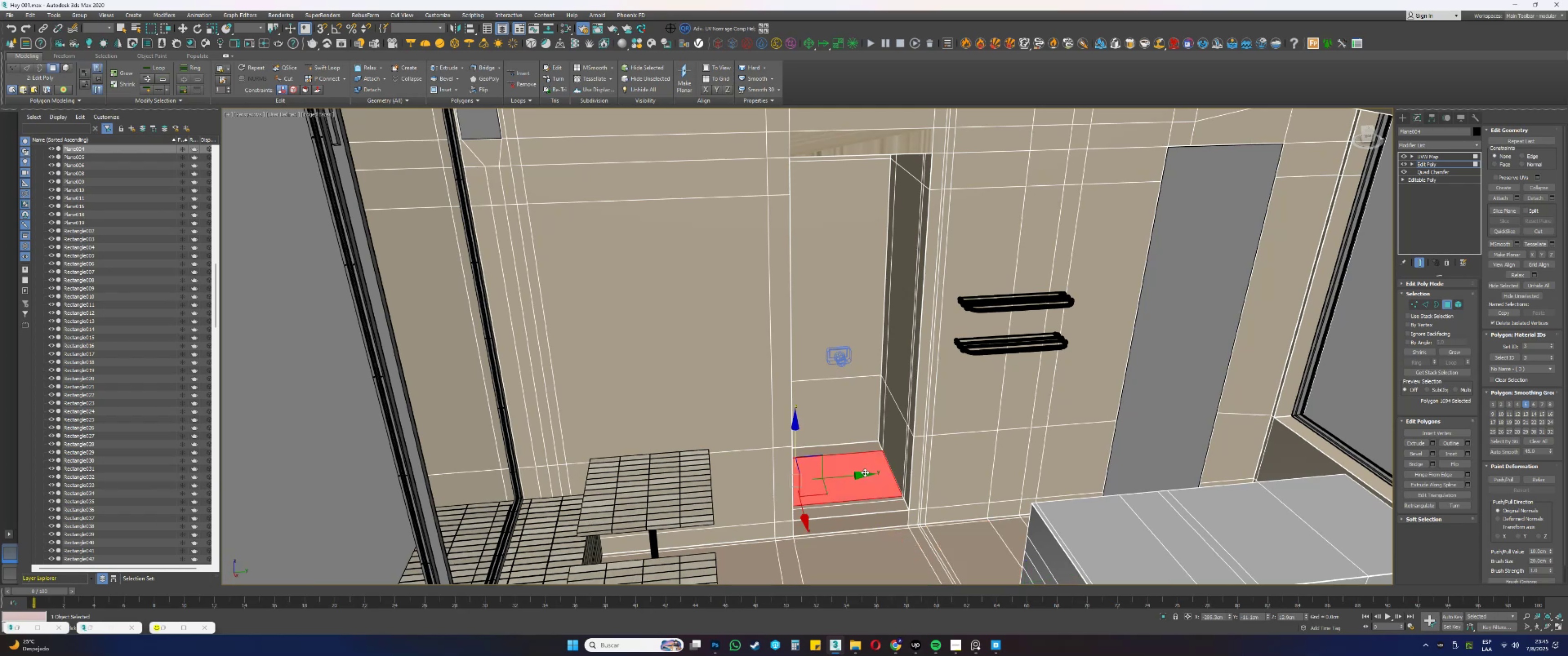 
key(Q)
 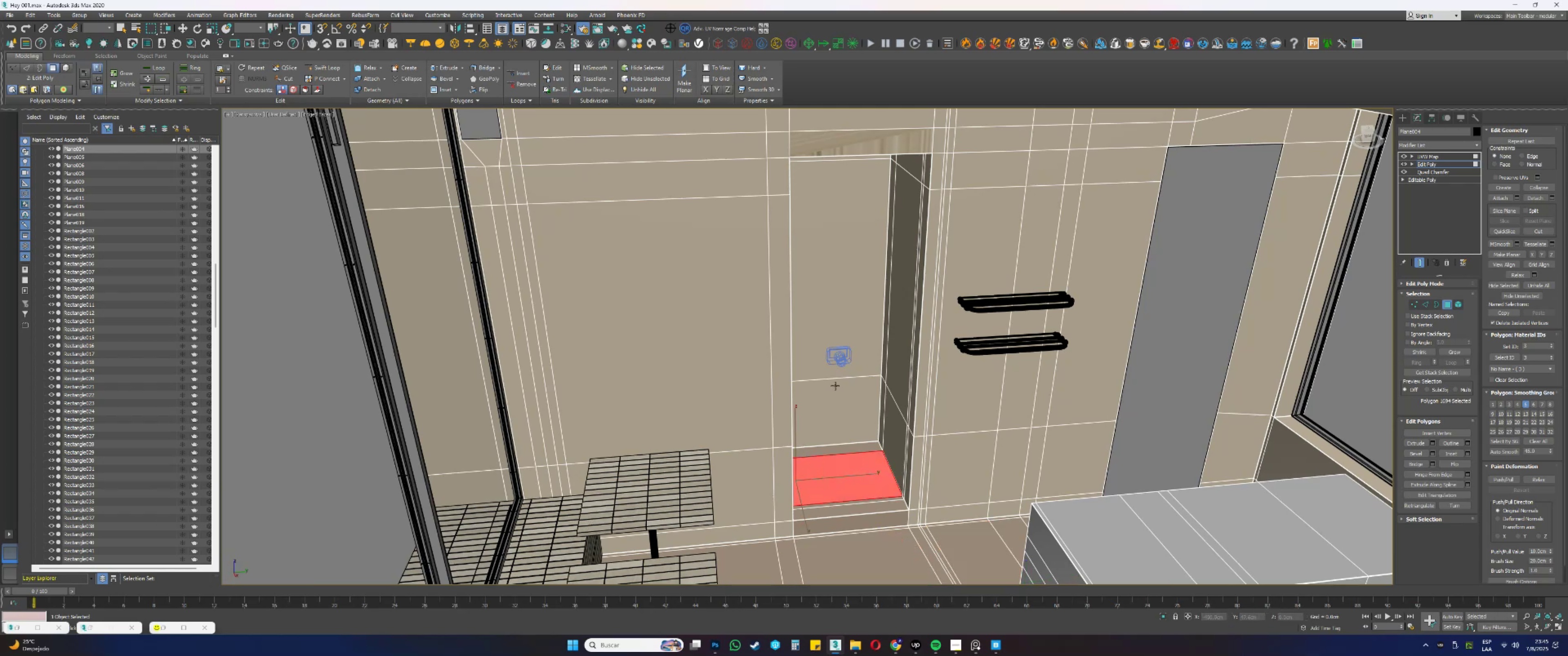 
left_click([841, 400])
 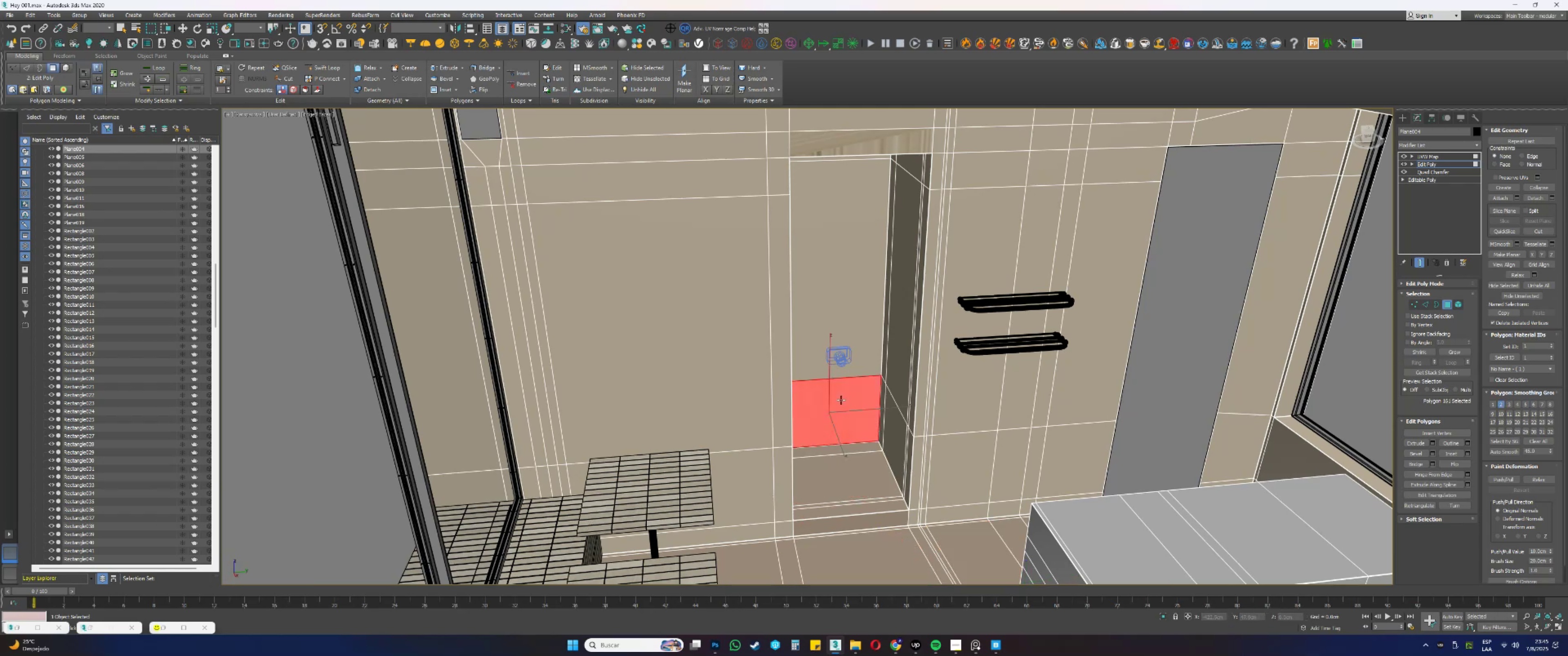 
hold_key(key=AltLeft, duration=0.43)
 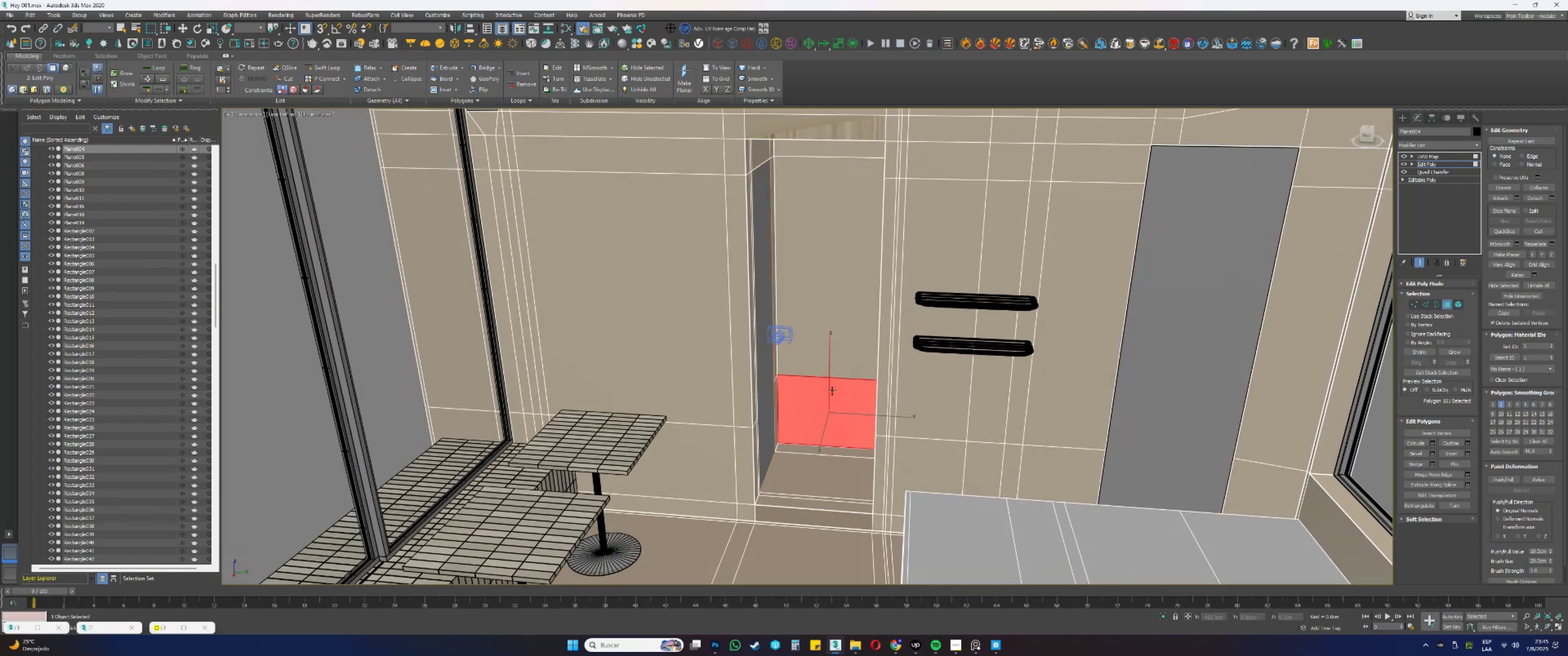 
hold_key(key=ControlLeft, duration=0.34)
left_click([838, 362])
 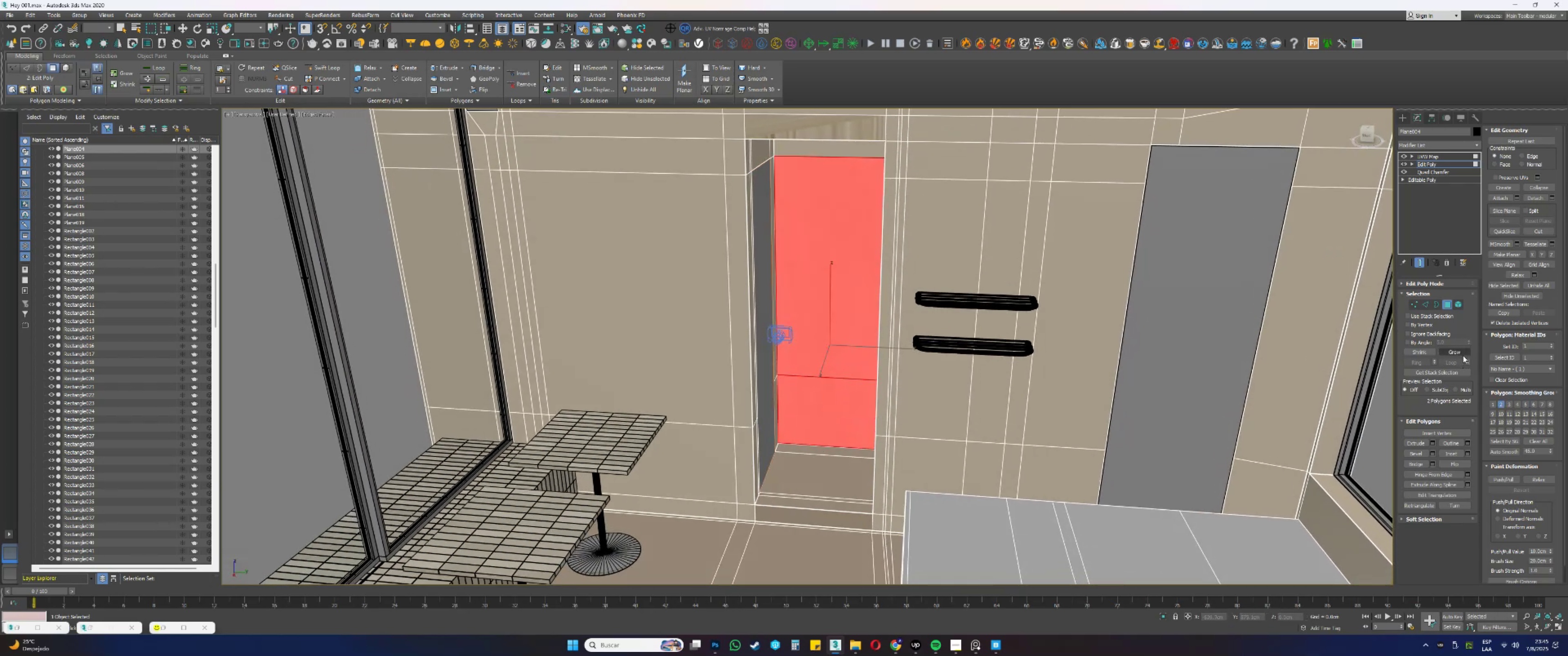 
left_click([1424, 339])
 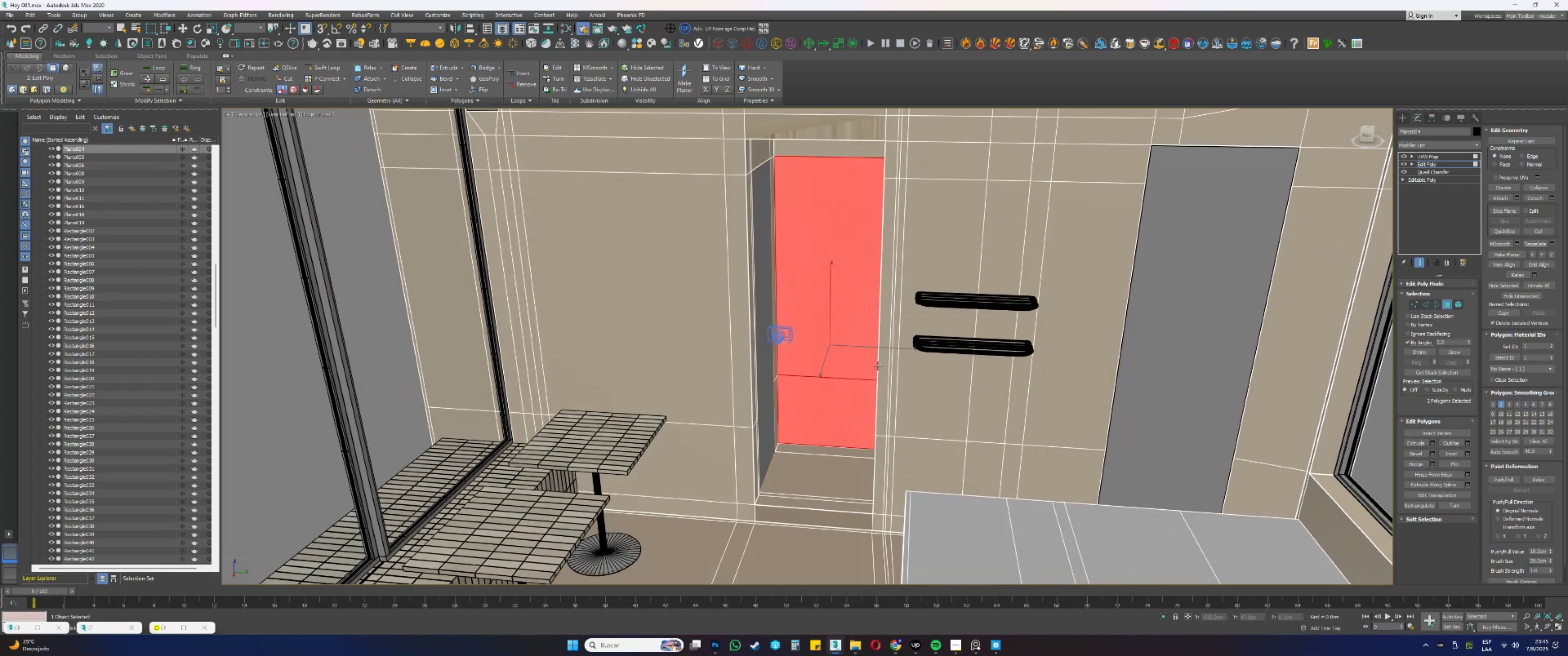 
left_click([867, 373])
 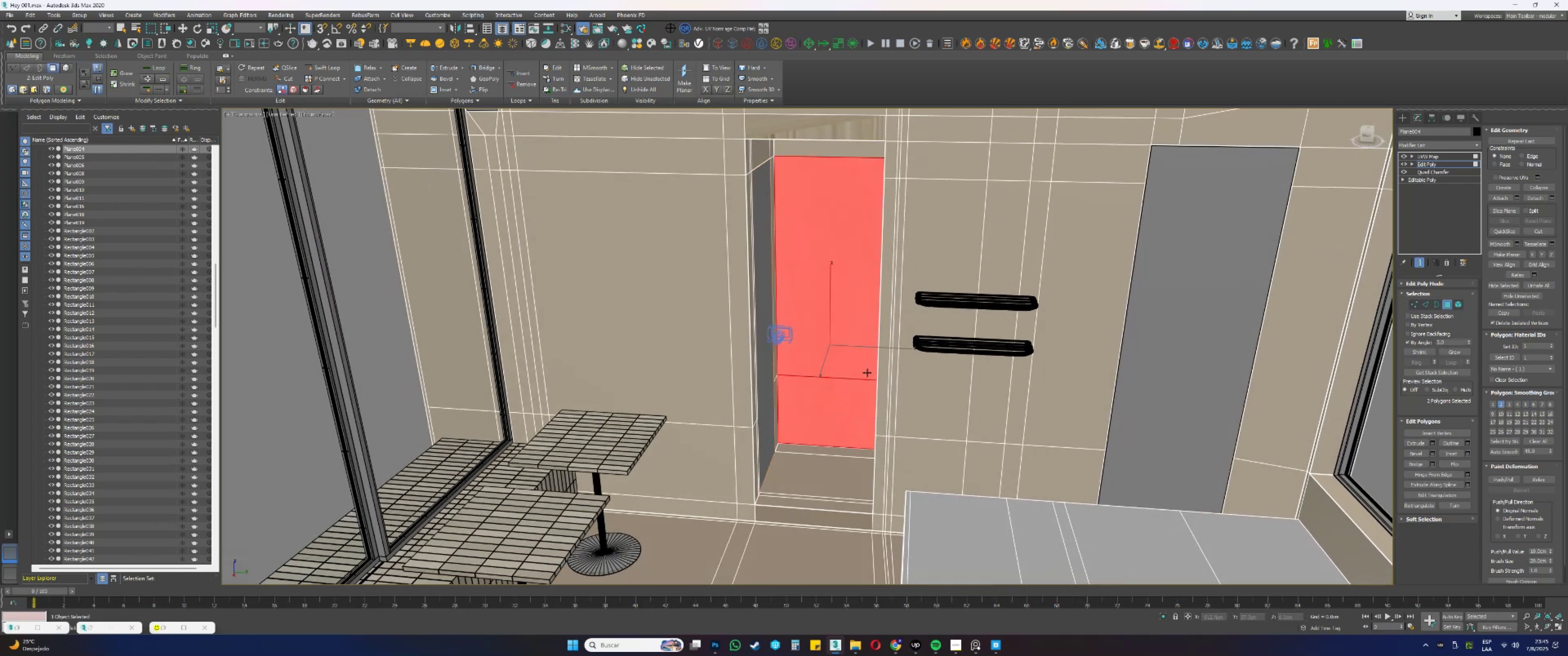 
key(F3)
 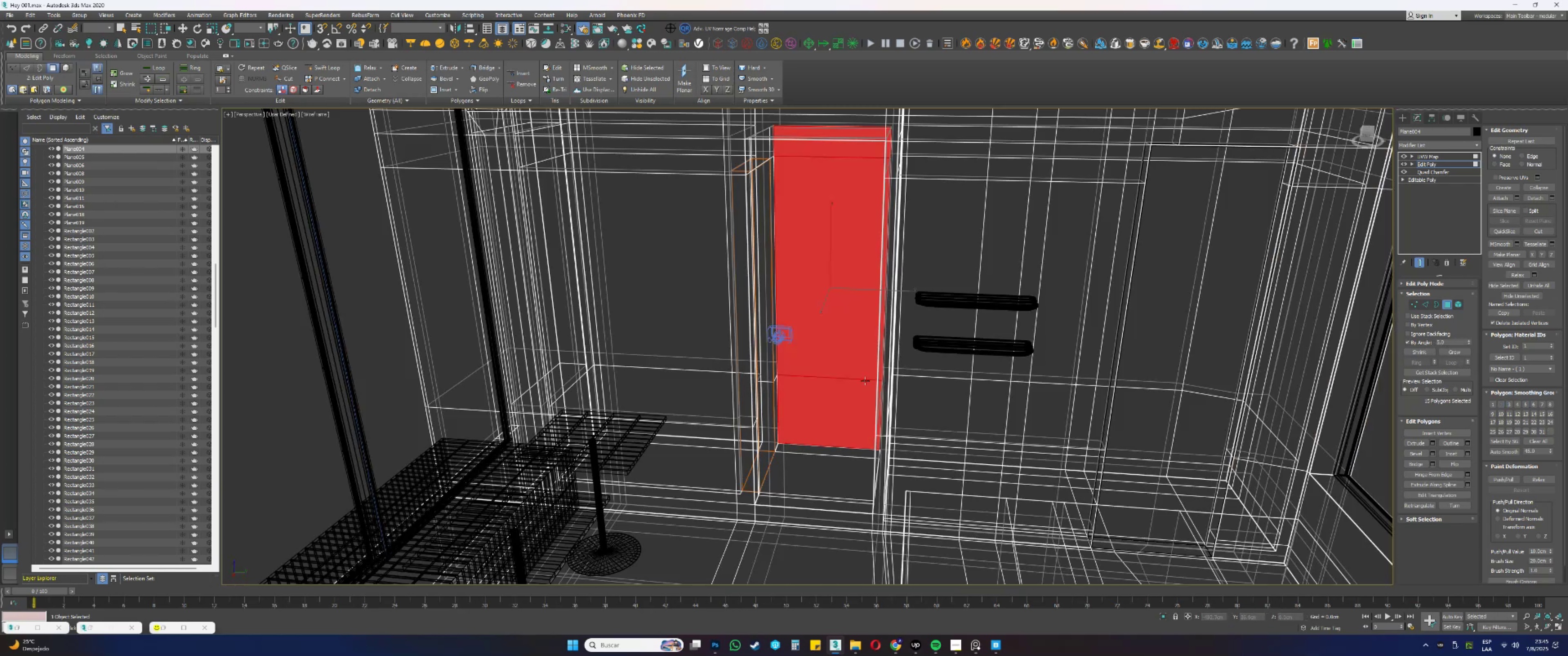 
hold_key(key=AltLeft, duration=0.84)
 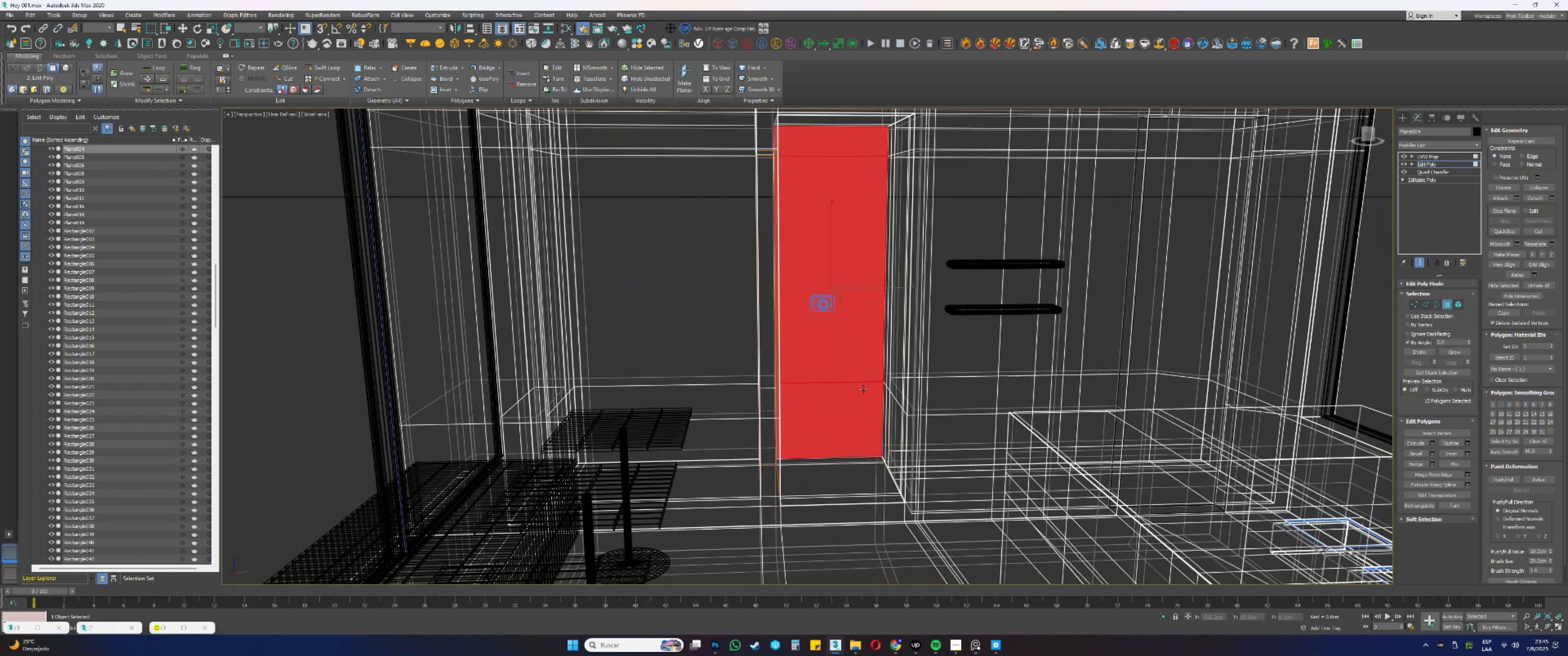 
key(F3)
 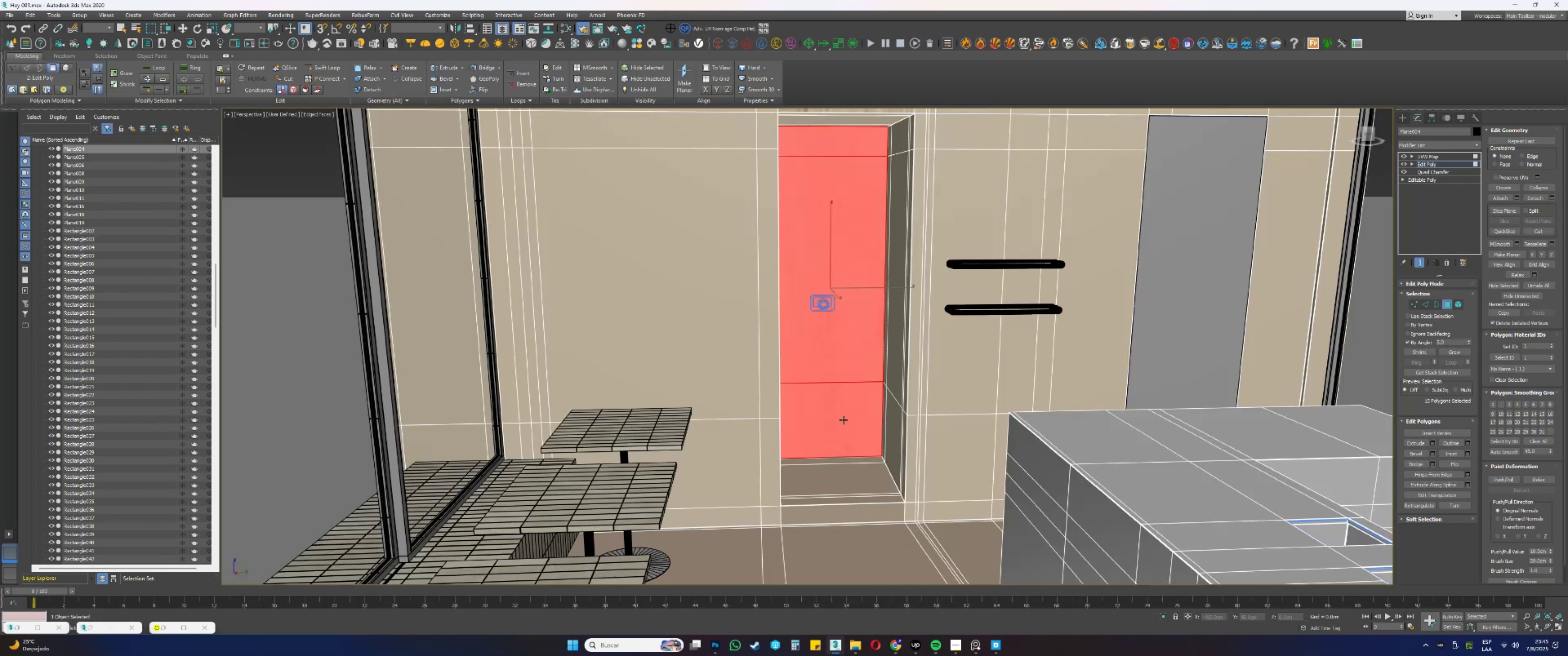 
key(Alt+AltLeft)
 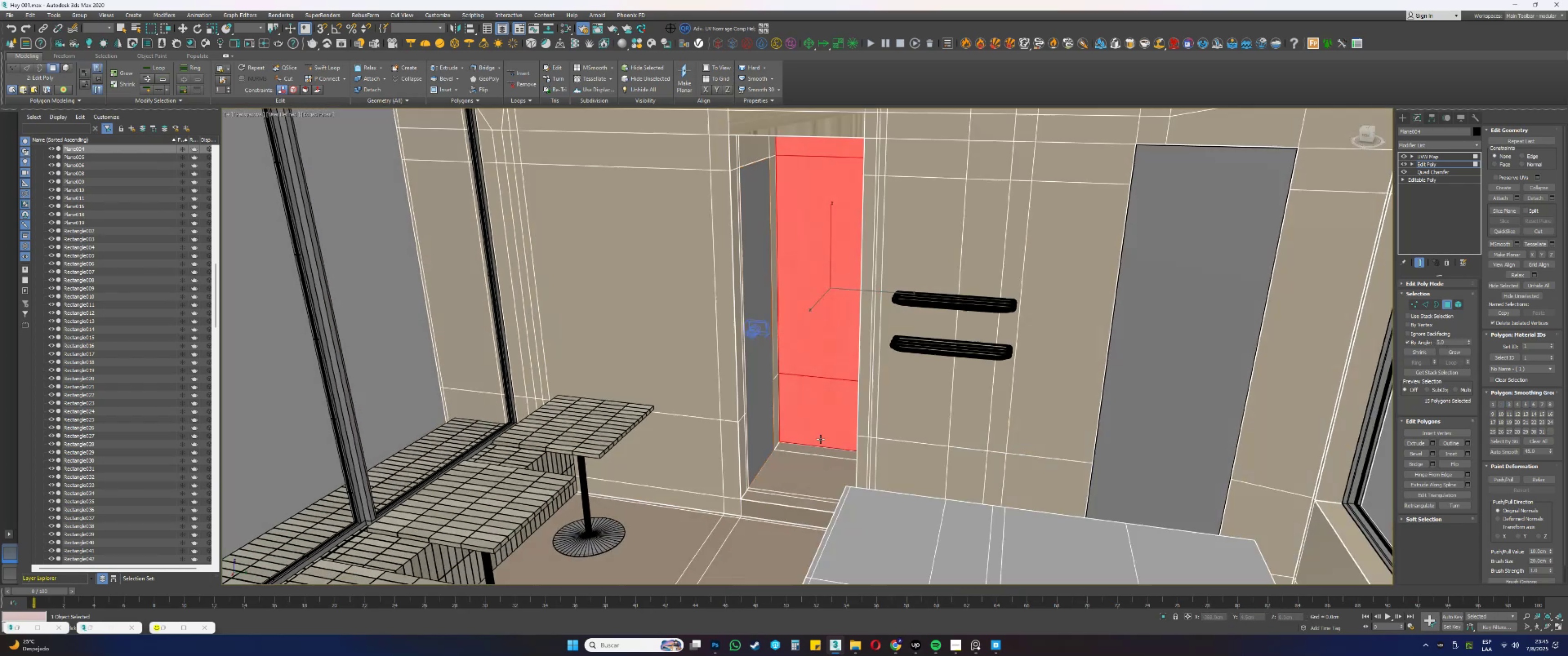 
scroll: coordinate [771, 429], scroll_direction: up, amount: 6.0
 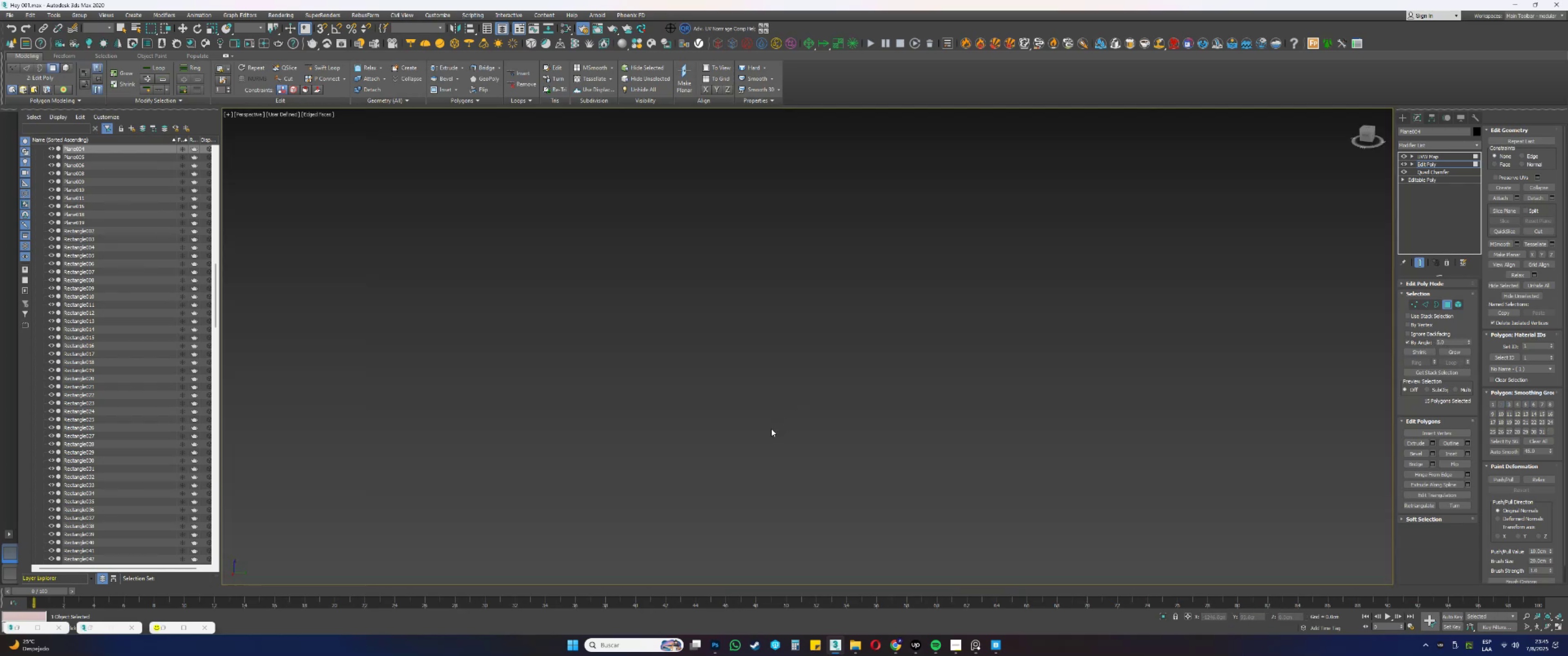 
key(Z)
 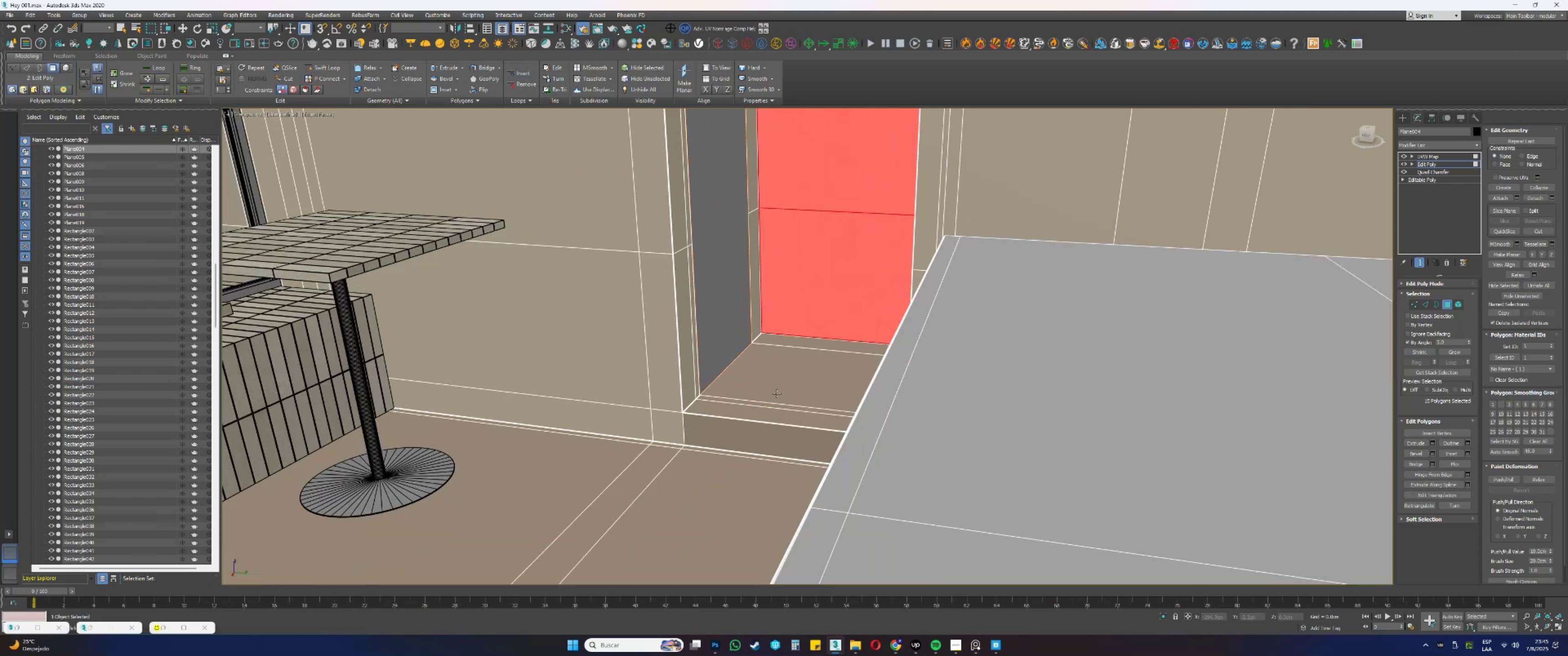 
hold_key(key=ControlLeft, duration=1.81)
 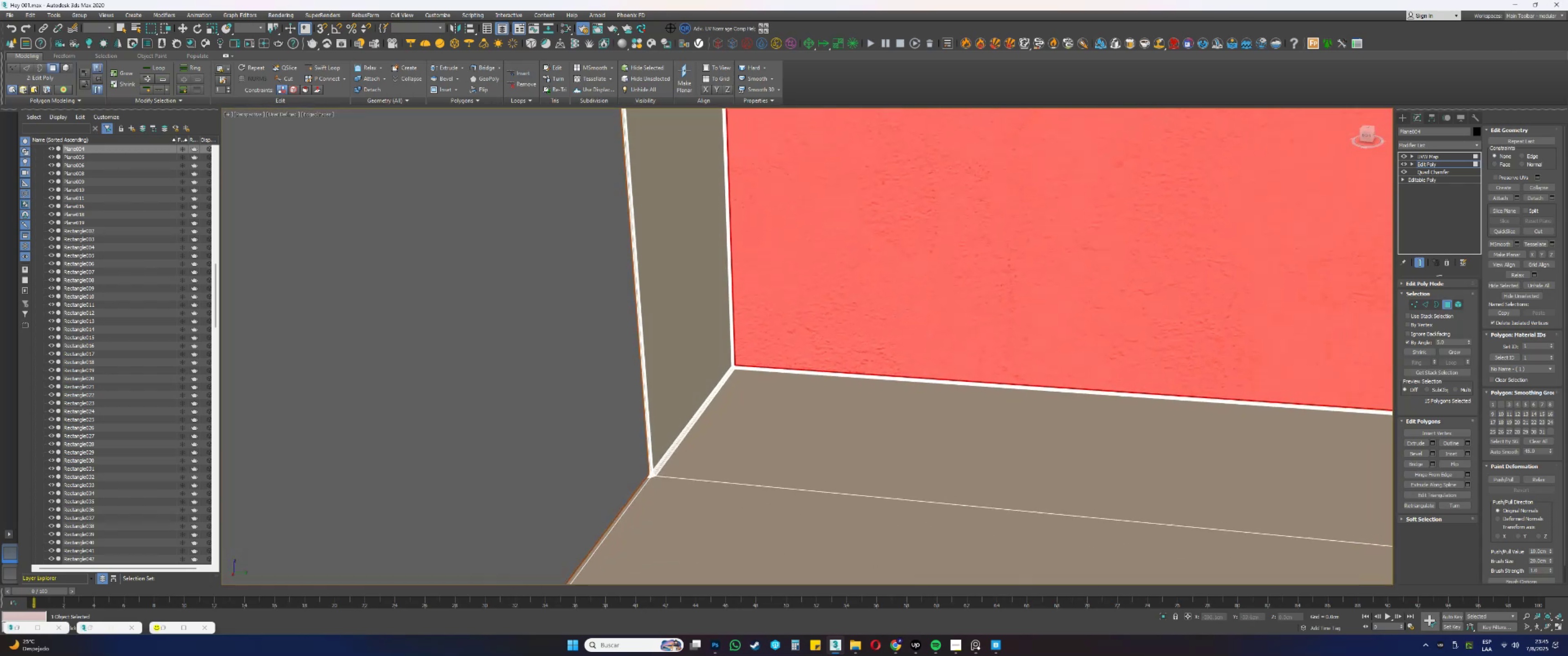 
hold_key(key=AltLeft, duration=1.53)
 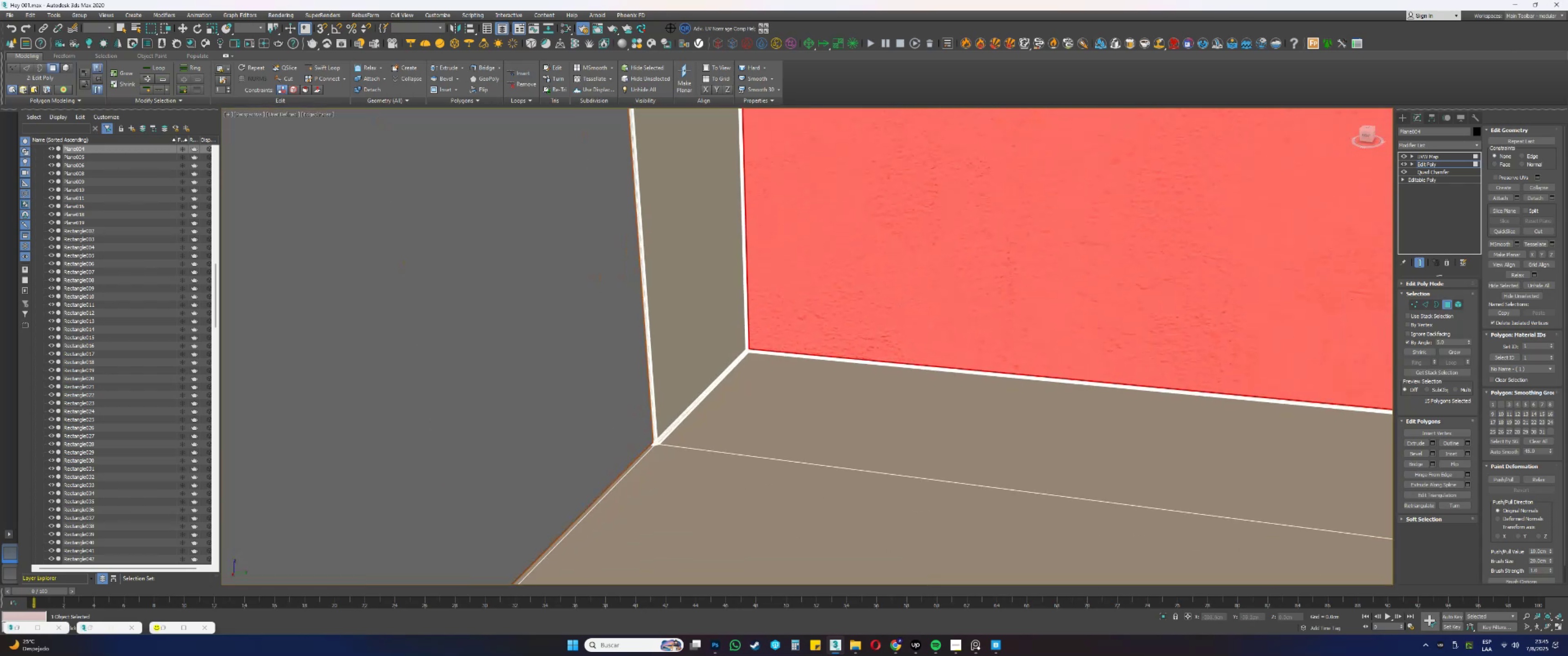 
hold_key(key=AltLeft, duration=2.69)
 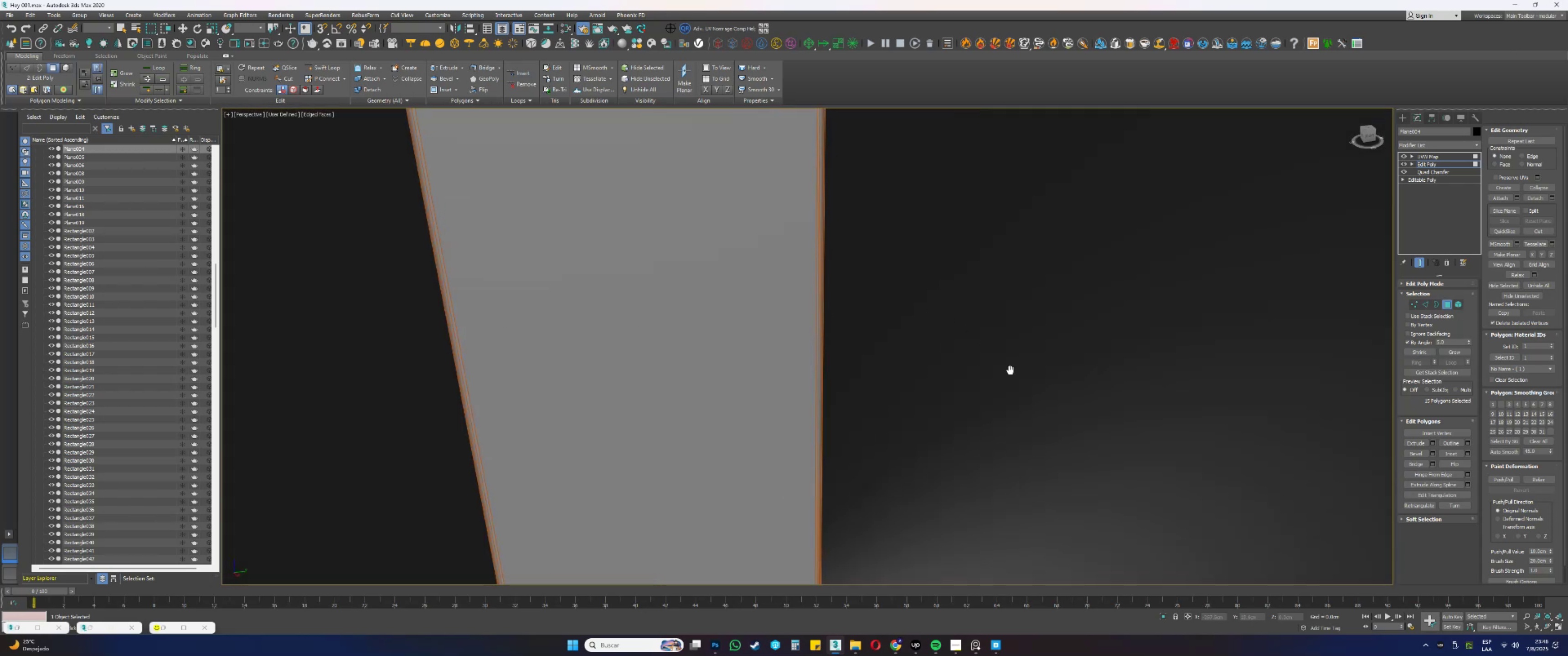 
hold_key(key=ControlLeft, duration=0.91)
 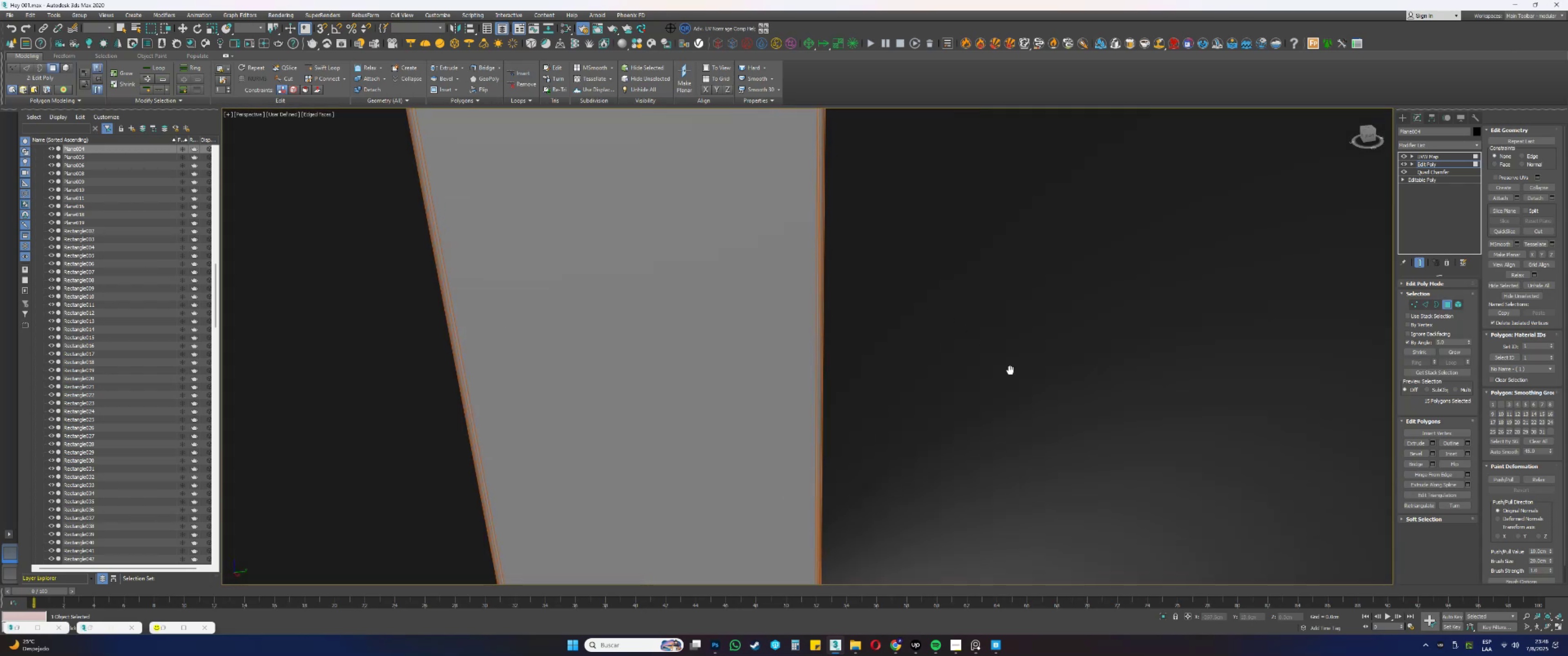 
hold_key(key=ControlLeft, duration=1.03)
 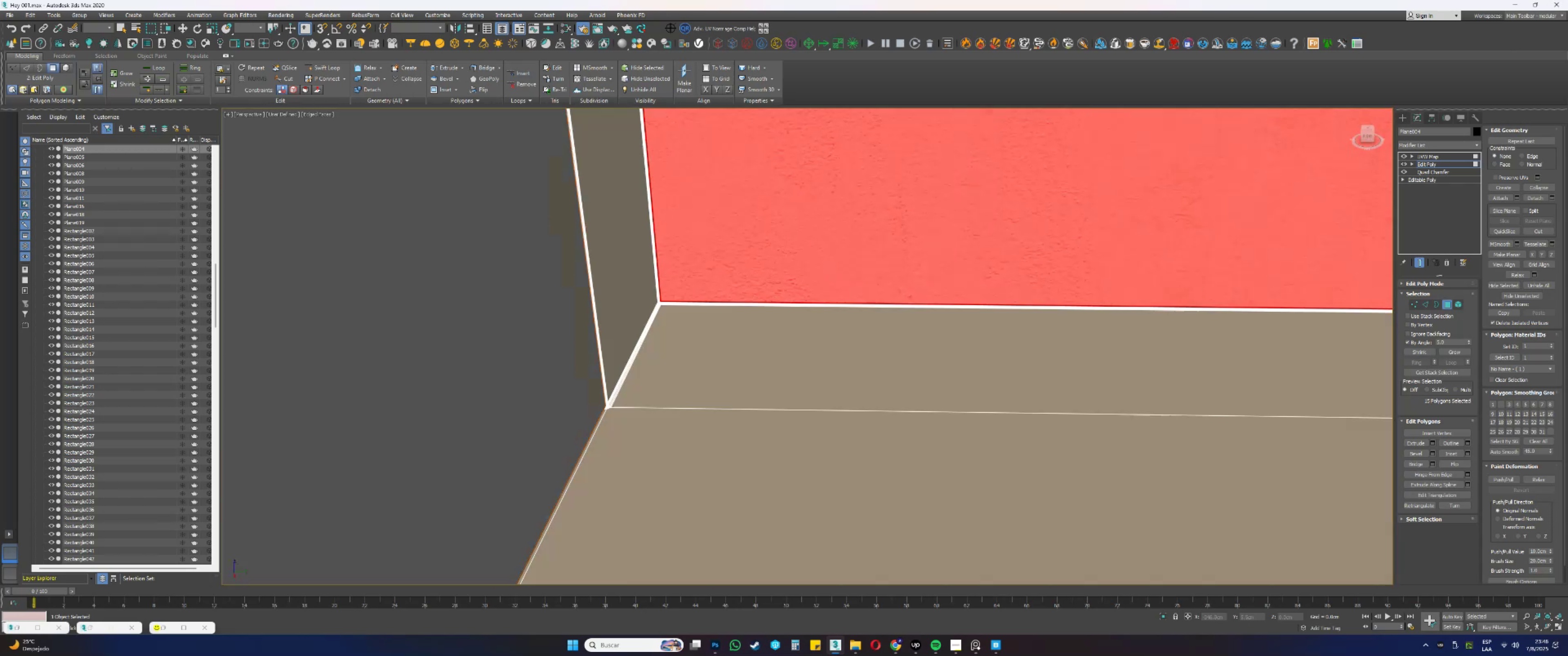 
hold_key(key=AltLeft, duration=1.53)
 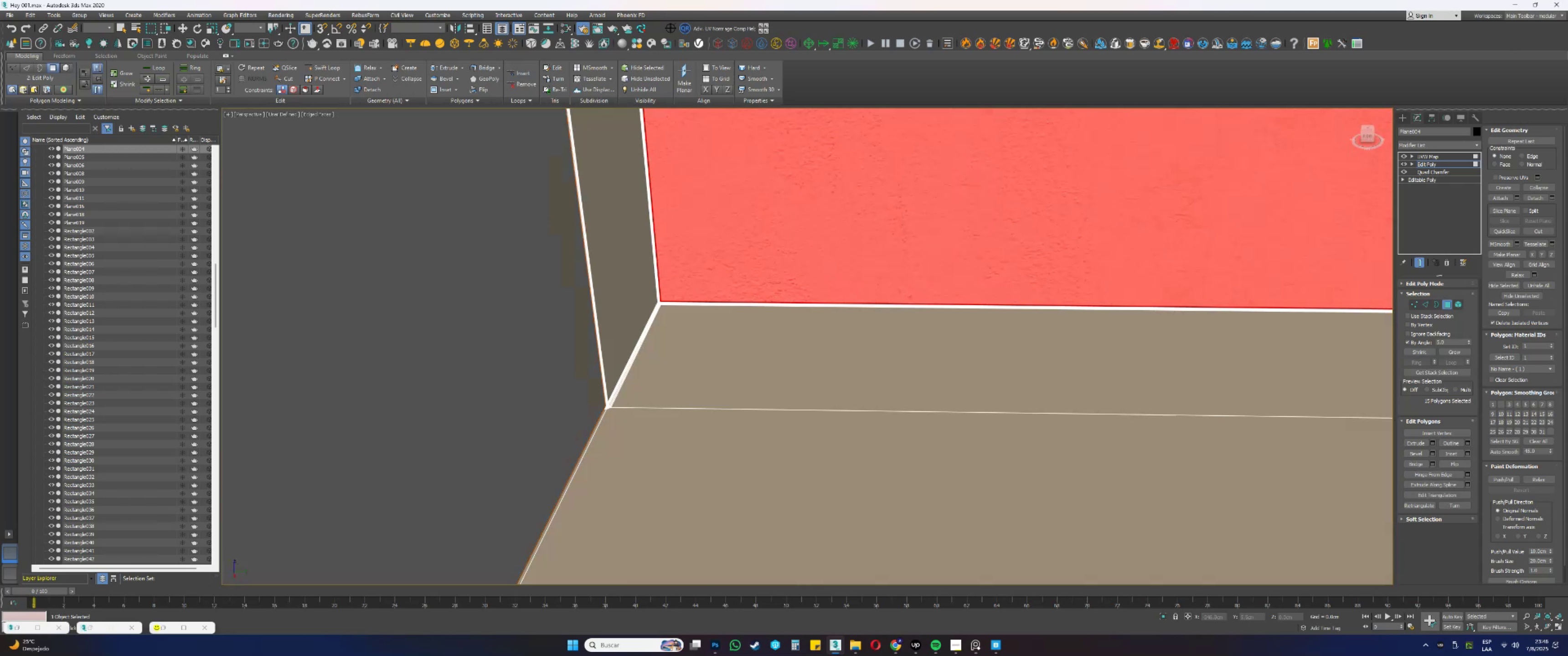 
key(Alt+AltLeft)
 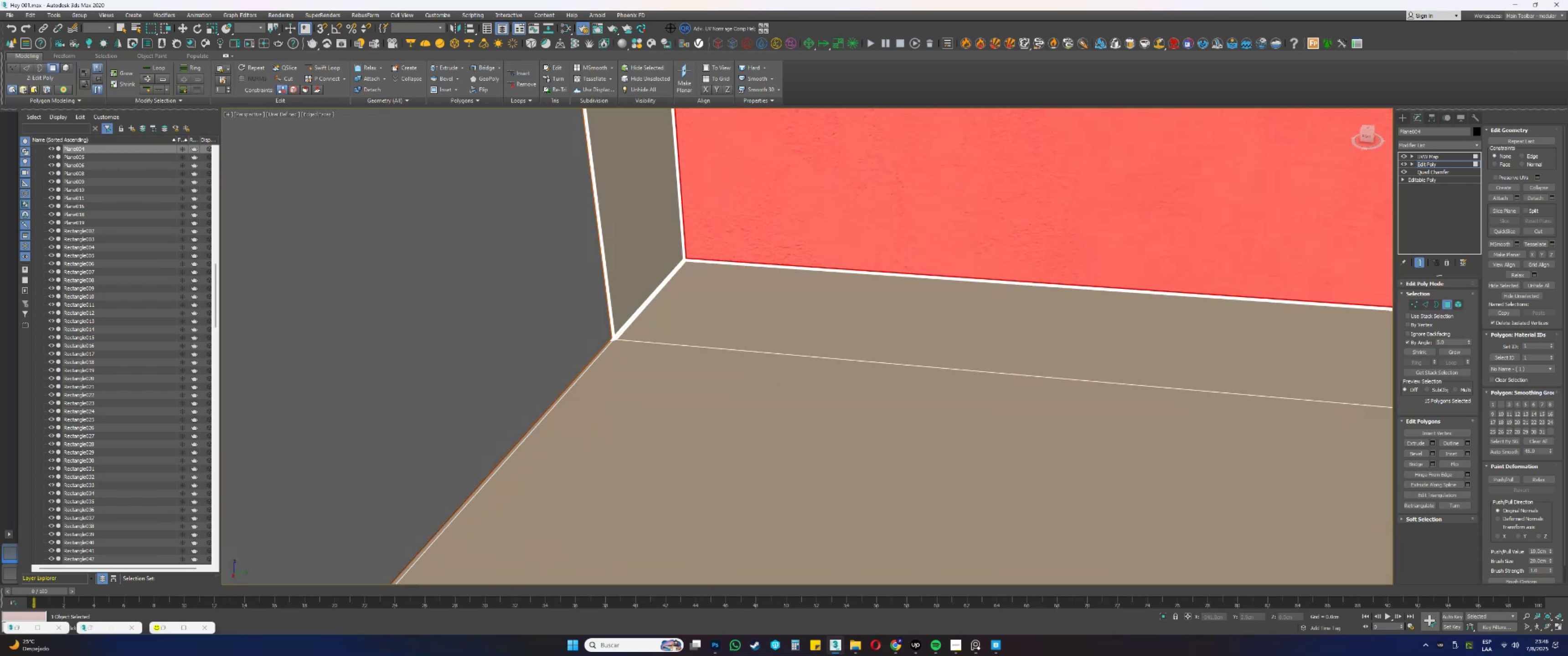 
key(Alt+AltLeft)
 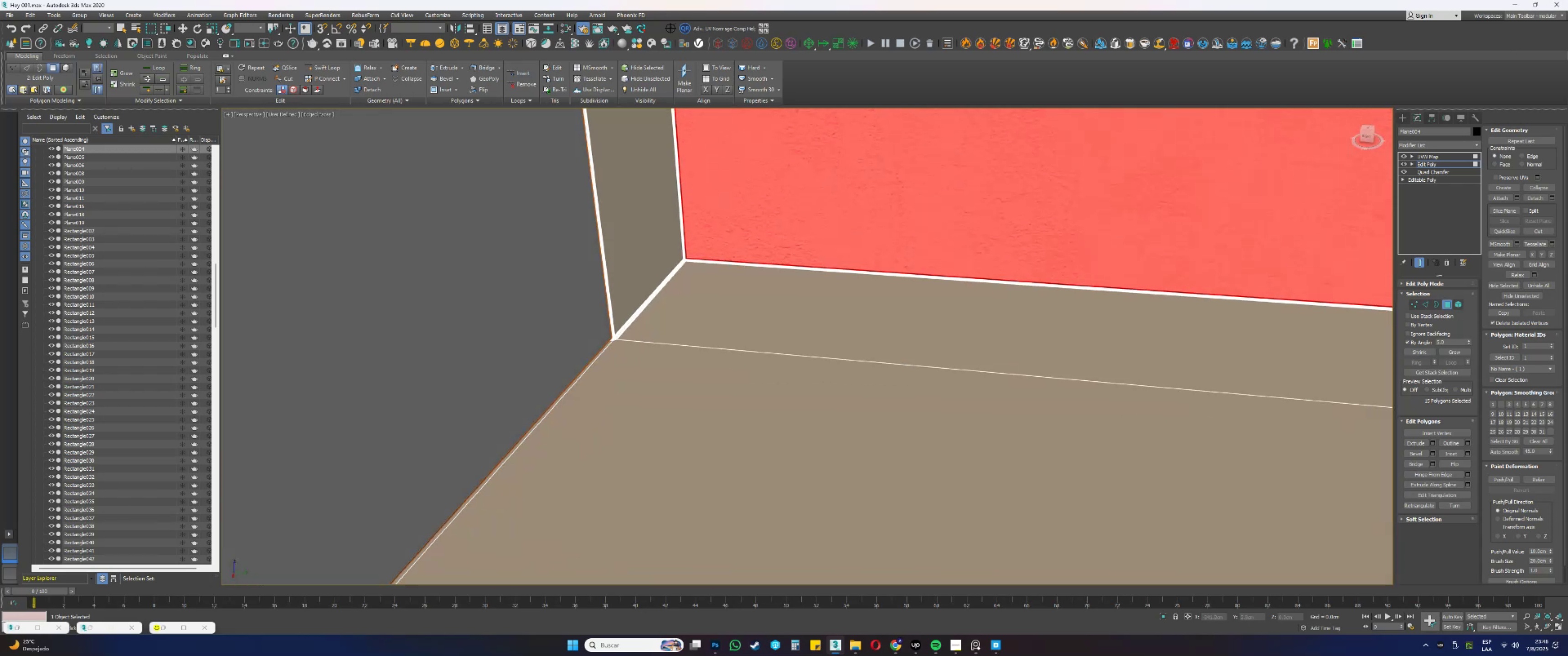 
key(Alt+AltLeft)
 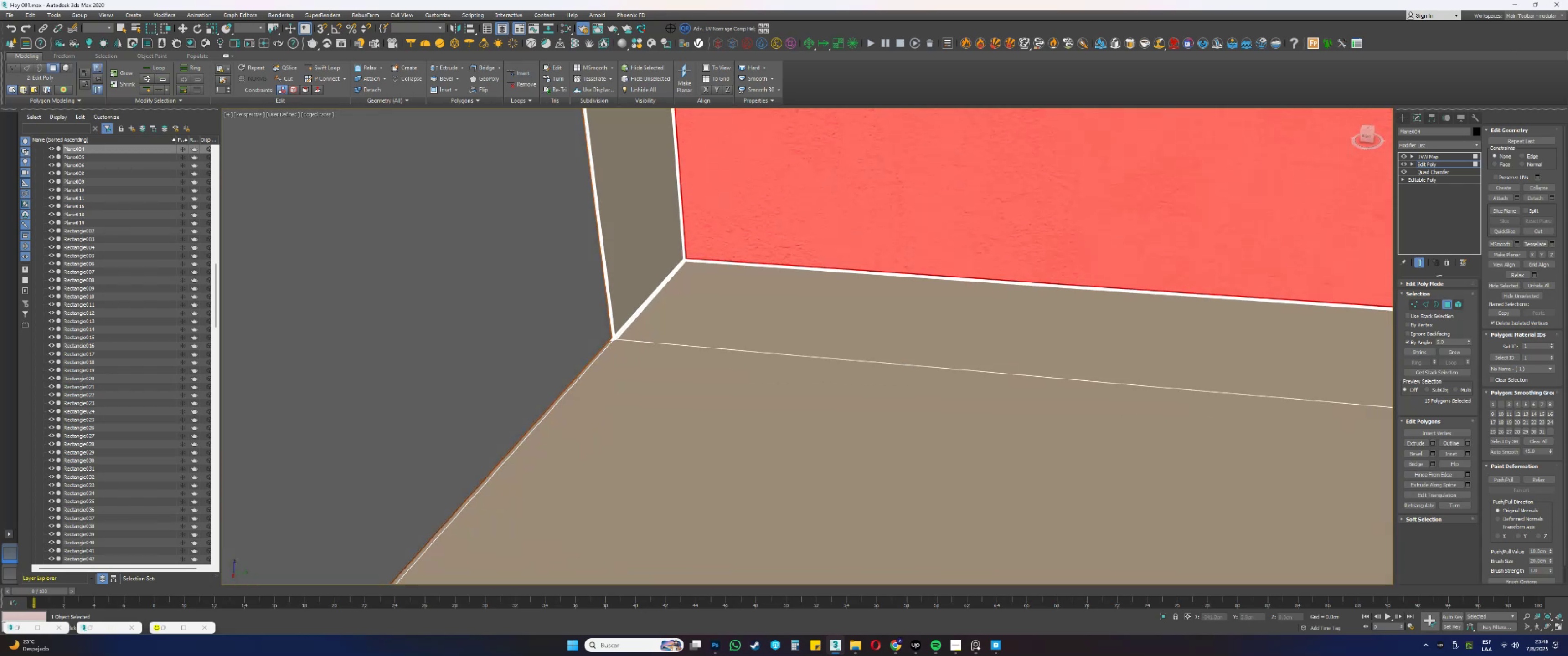 
key(Alt+AltLeft)
 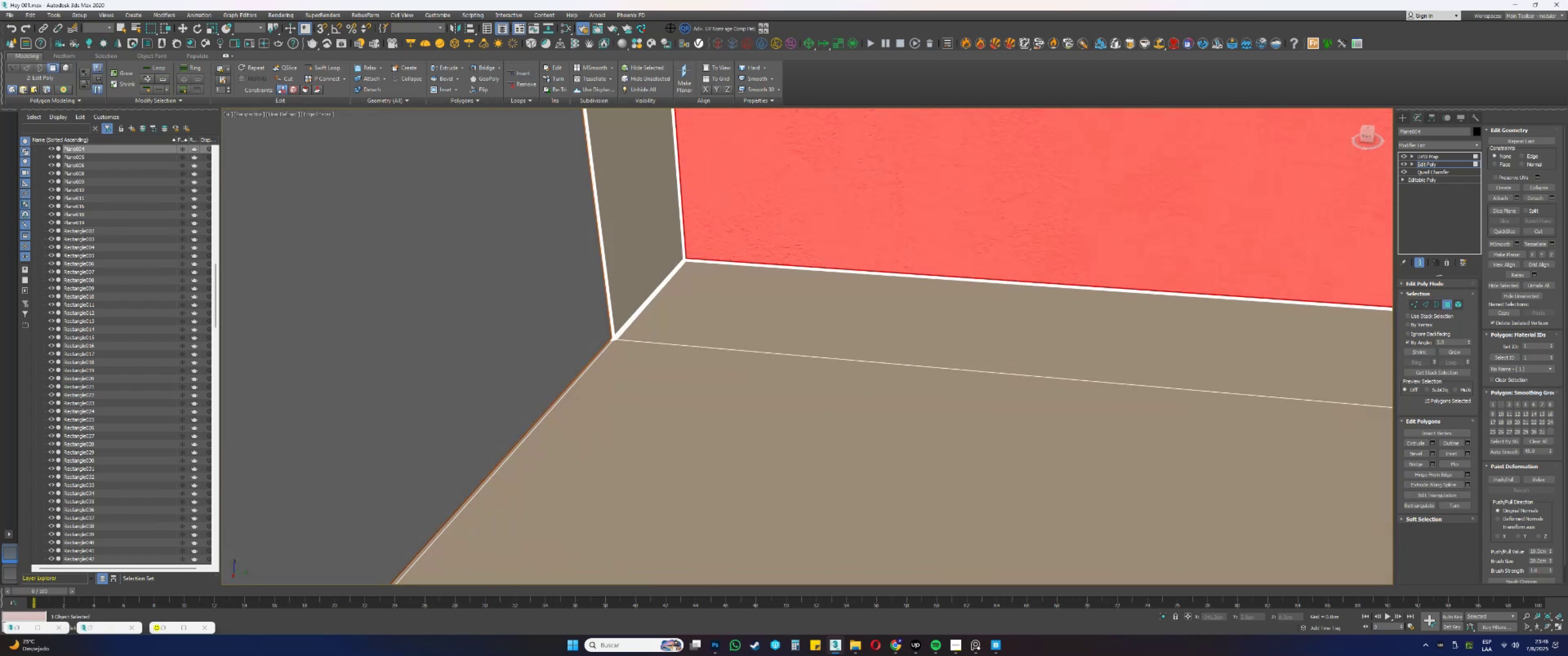 
key(Alt+AltLeft)
 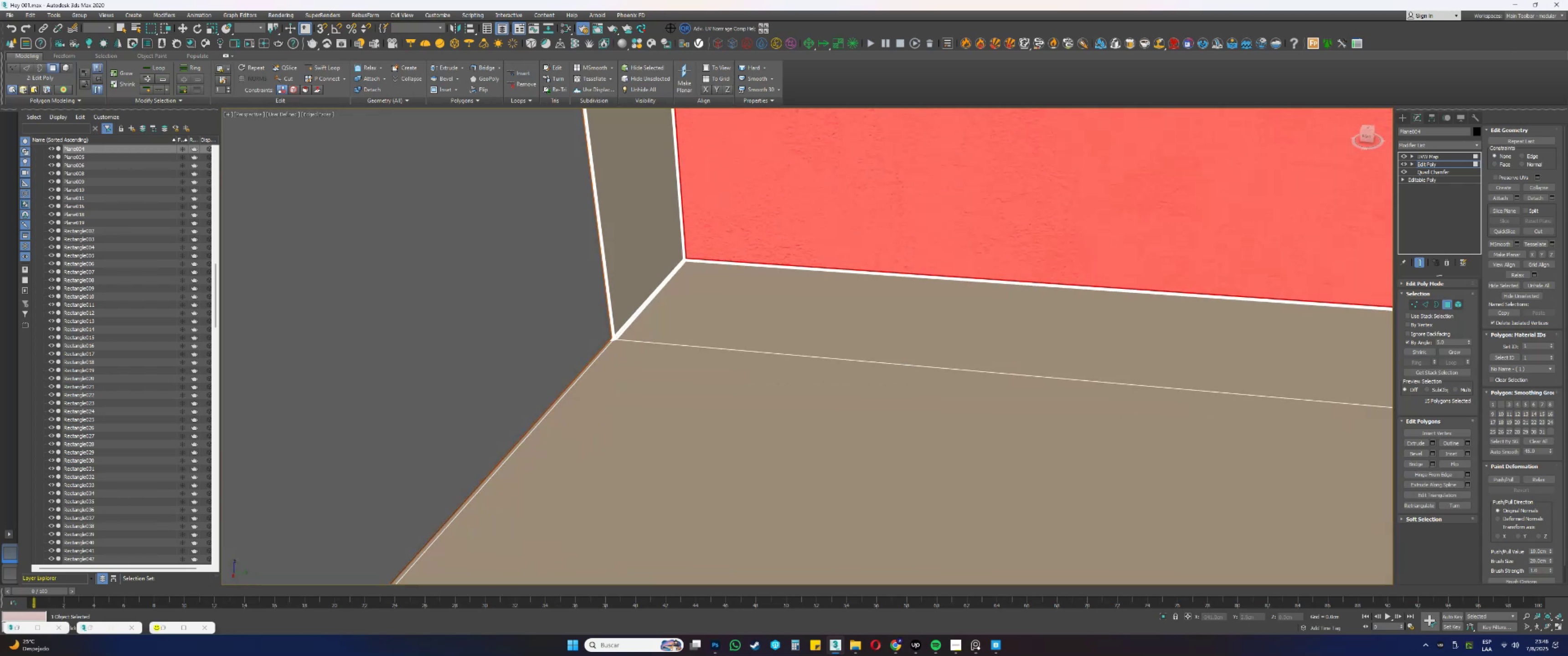 
key(Alt+AltLeft)
 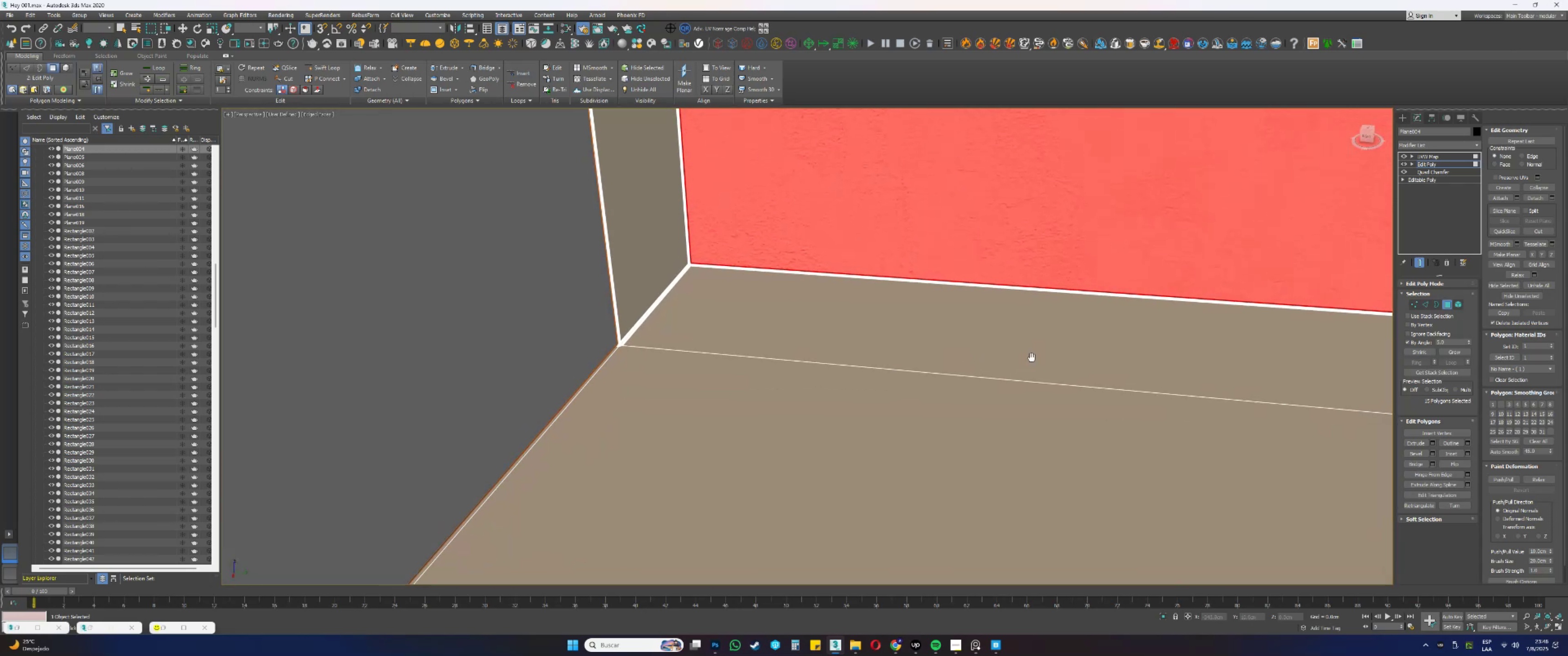 
scroll: coordinate [871, 352], scroll_direction: down, amount: 5.0
 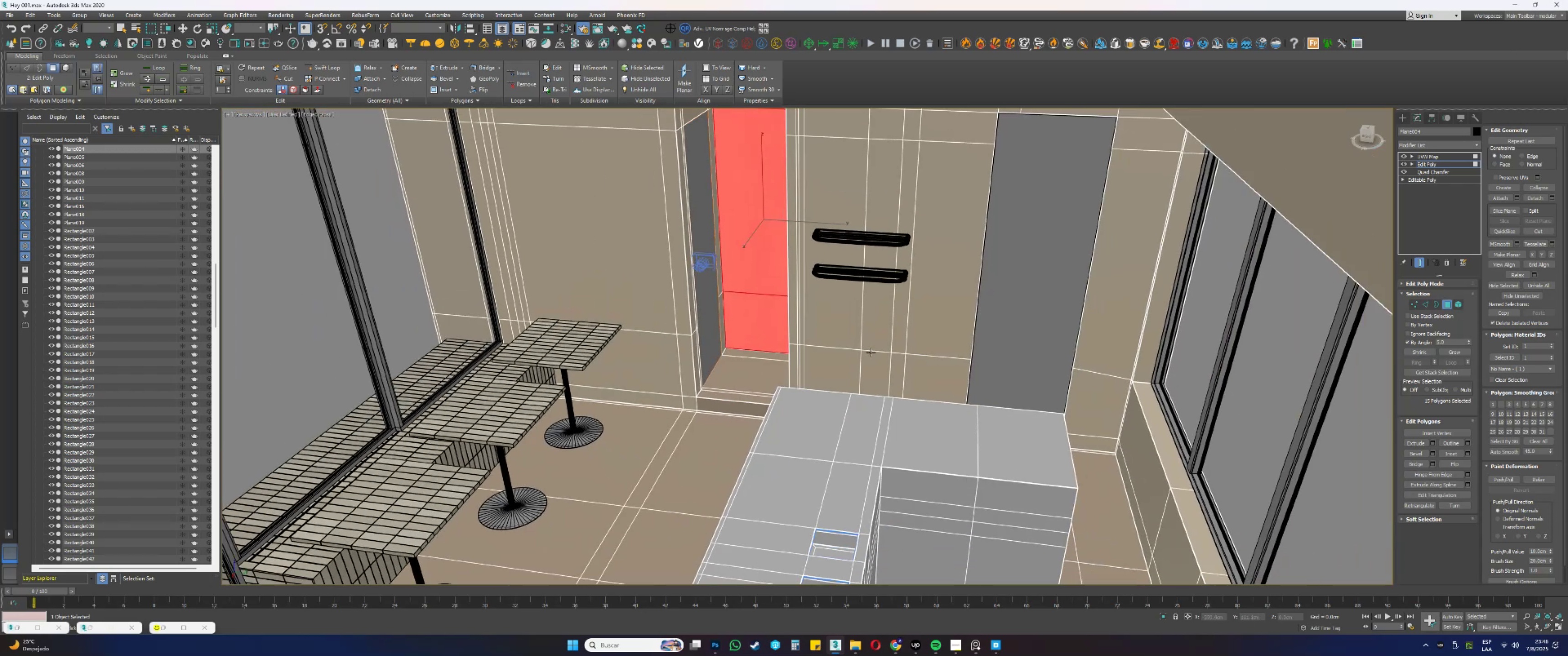 
hold_key(key=AltLeft, duration=1.28)
 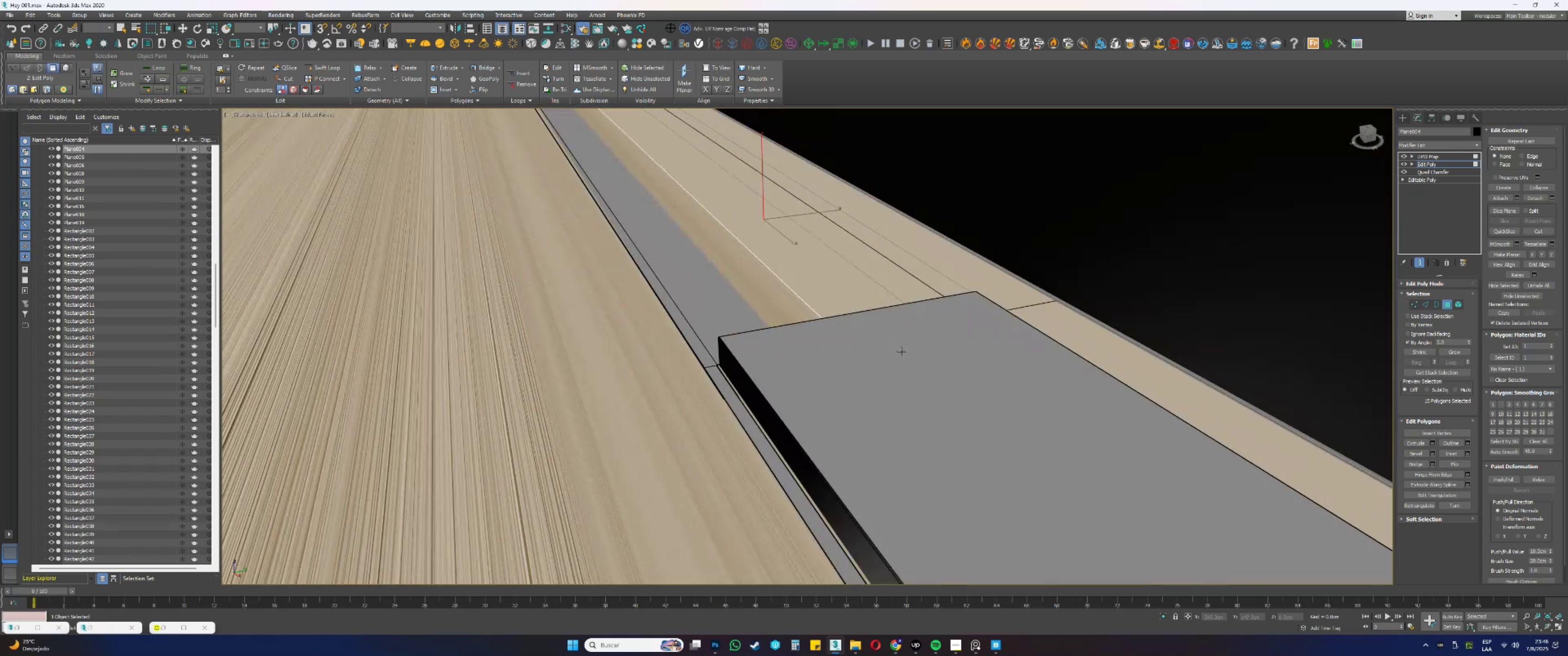 
hold_key(key=ControlLeft, duration=1.91)
 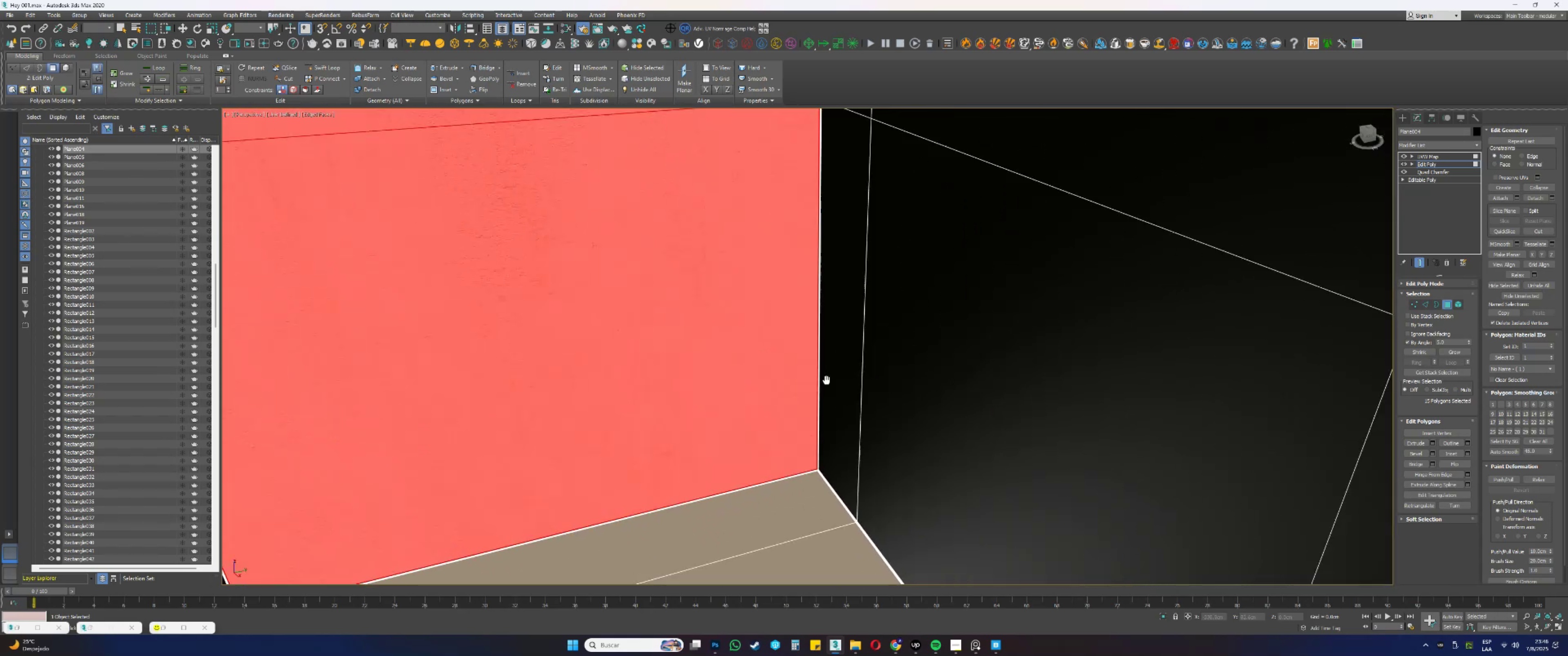 
hold_key(key=AltLeft, duration=1.53)
 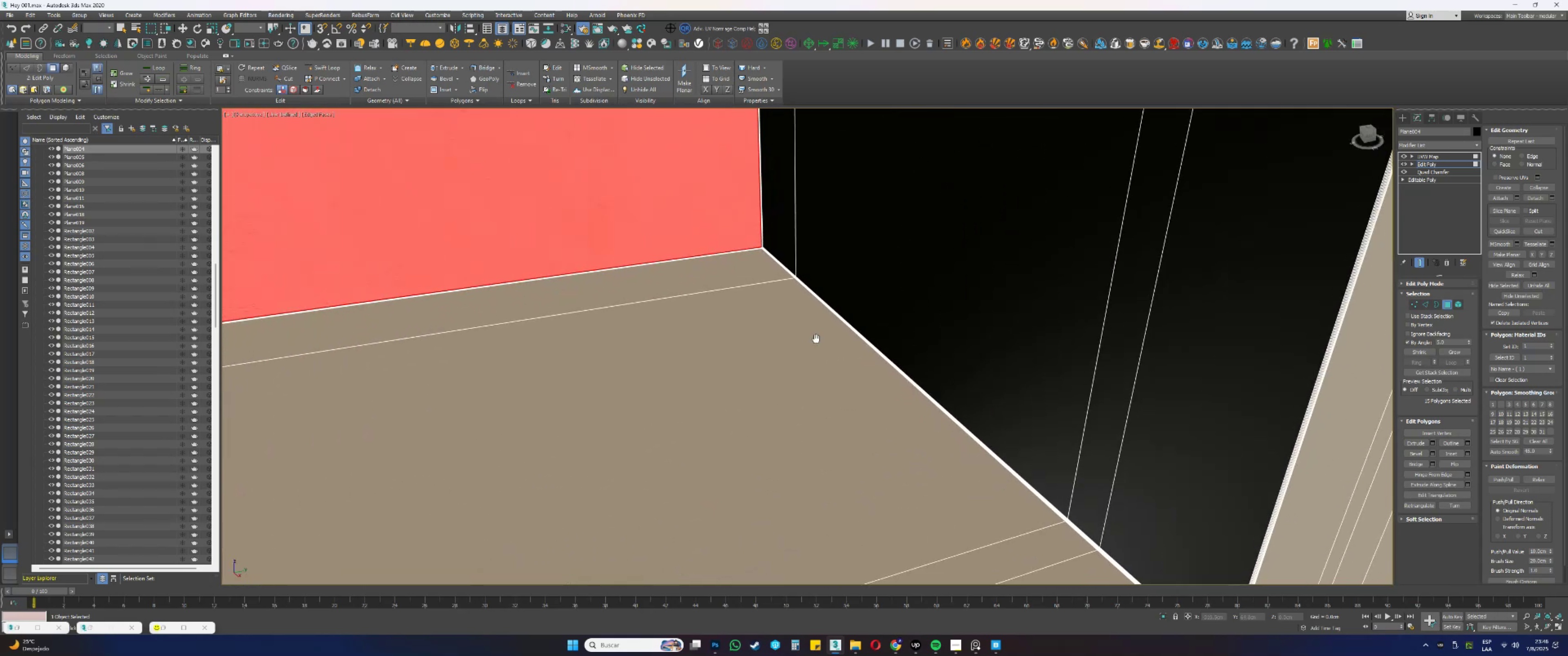 
hold_key(key=AltLeft, duration=0.35)
 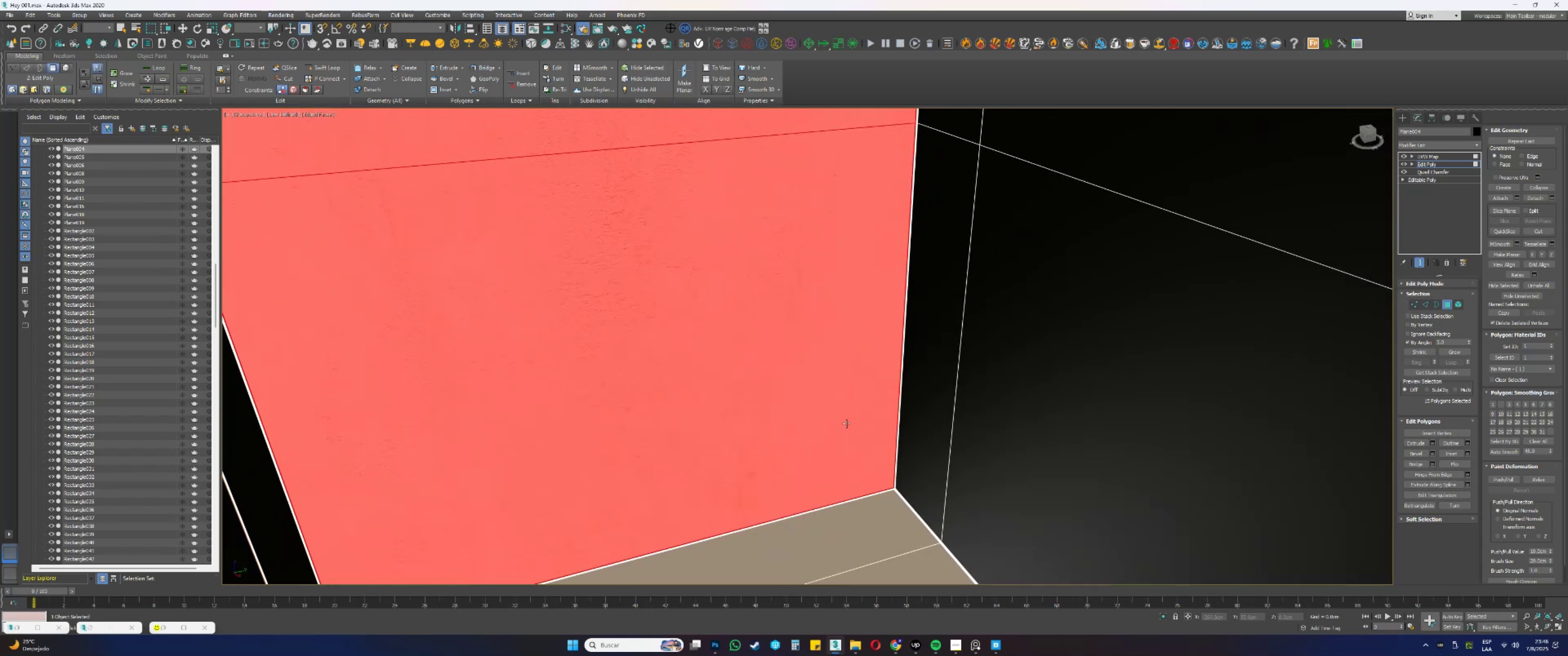 
scroll: coordinate [896, 487], scroll_direction: none, amount: 0.0
 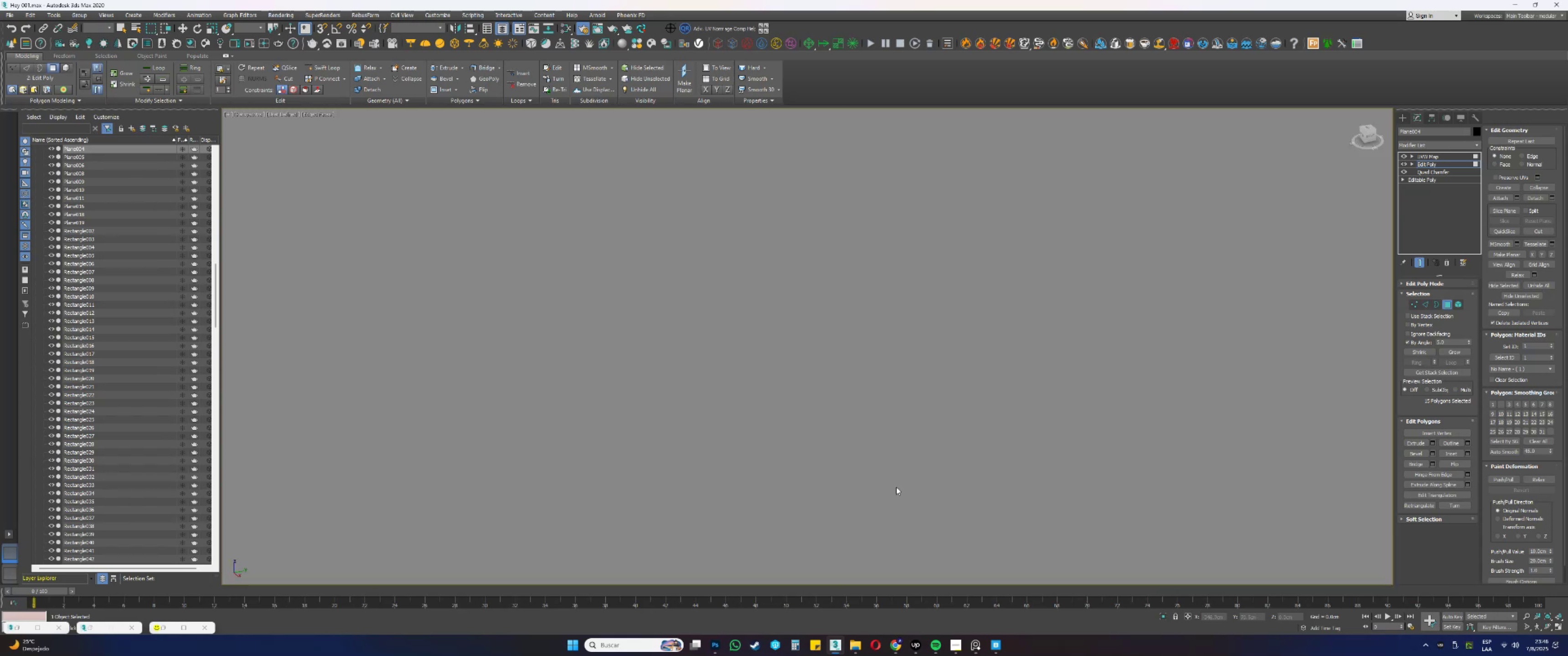 
key(Z)
 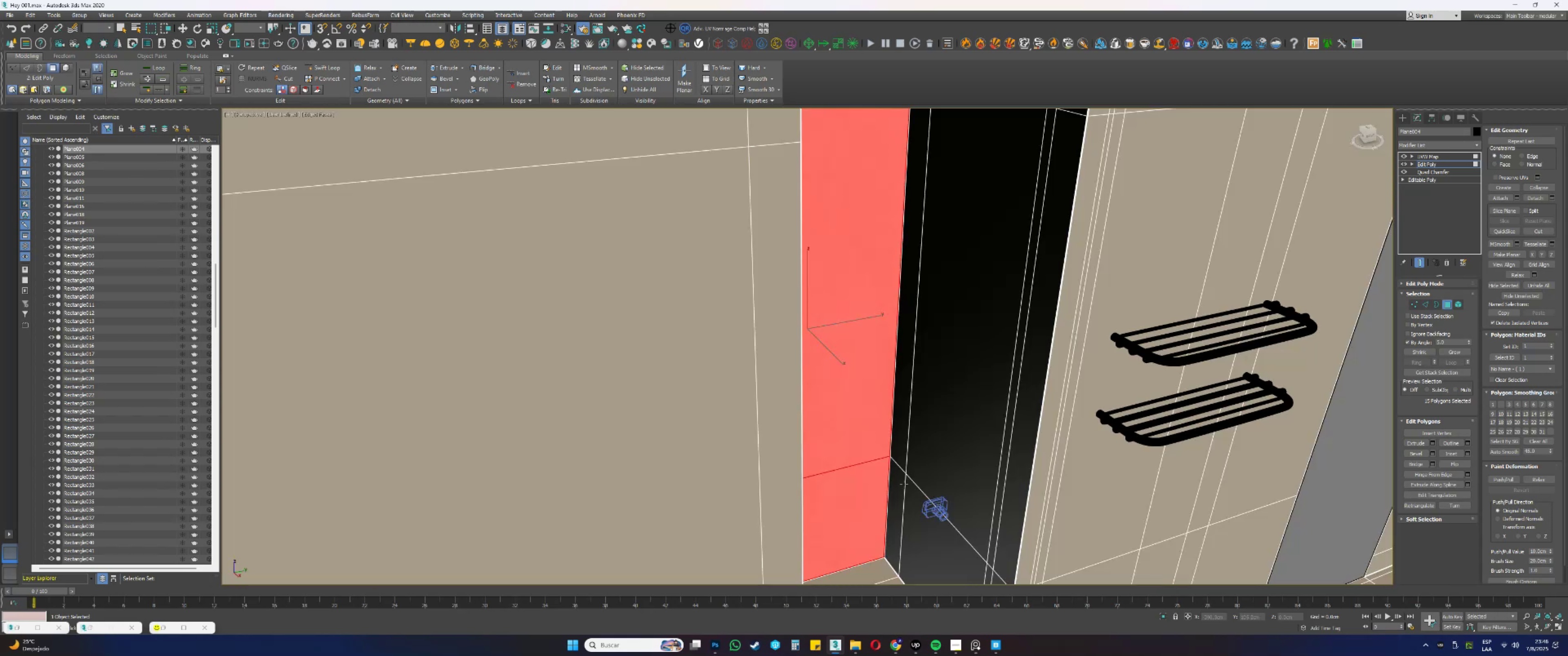 
hold_key(key=ControlLeft, duration=0.72)
 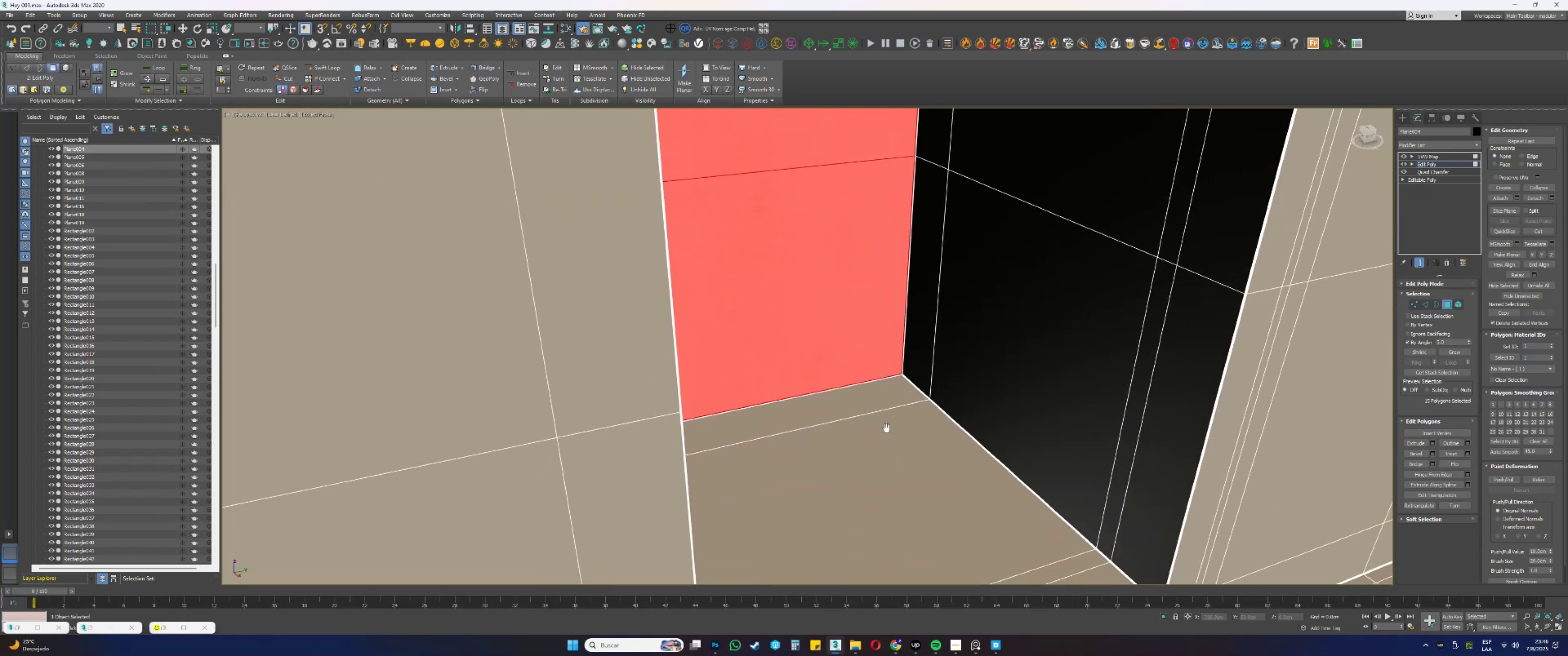 
hold_key(key=AltLeft, duration=0.58)
 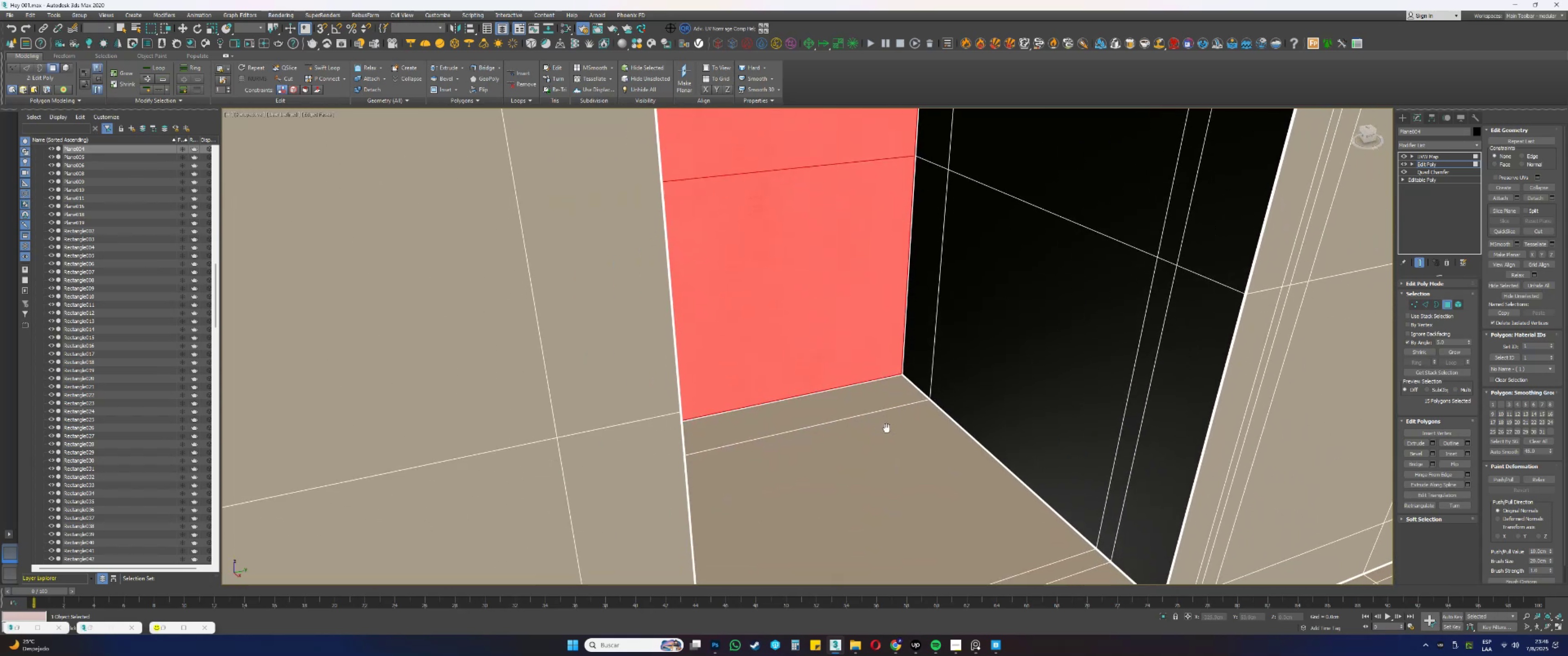 
hold_key(key=AltLeft, duration=3.15)
 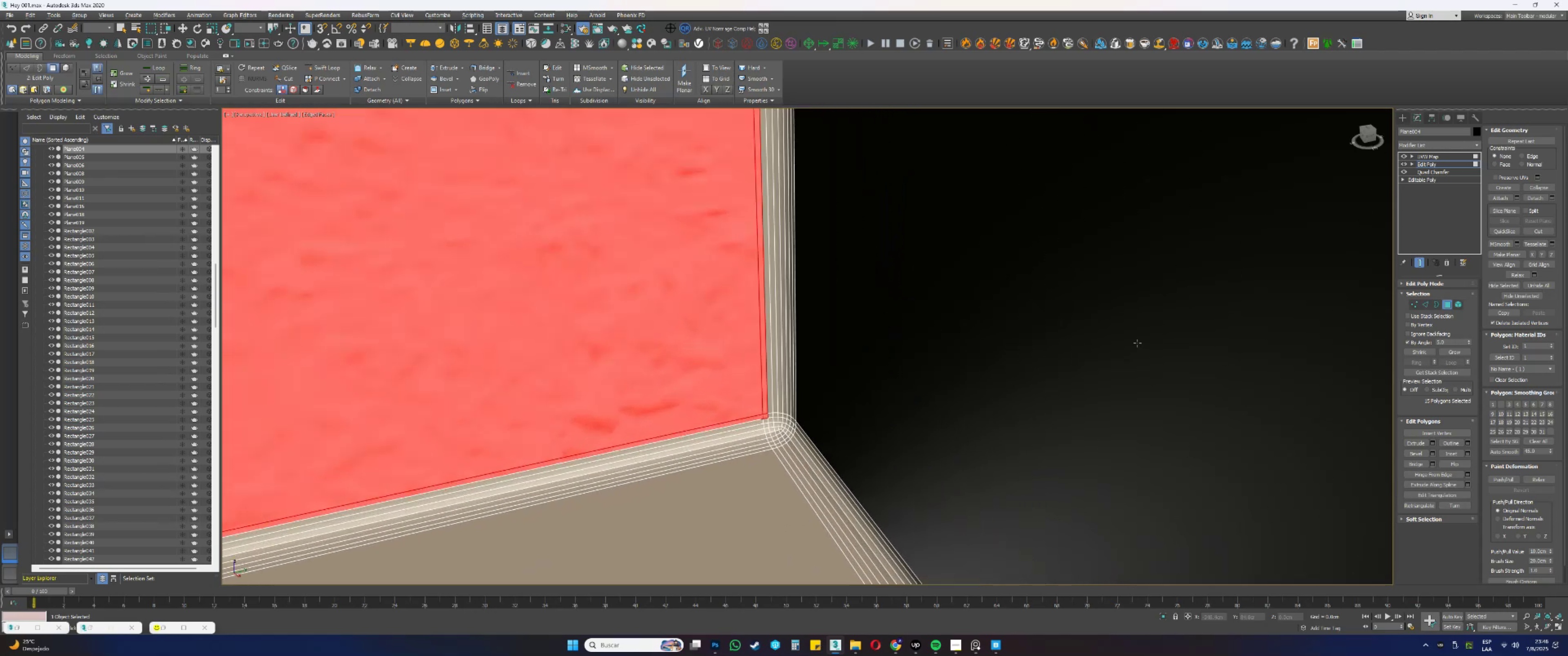 
hold_key(key=ControlLeft, duration=1.53)
 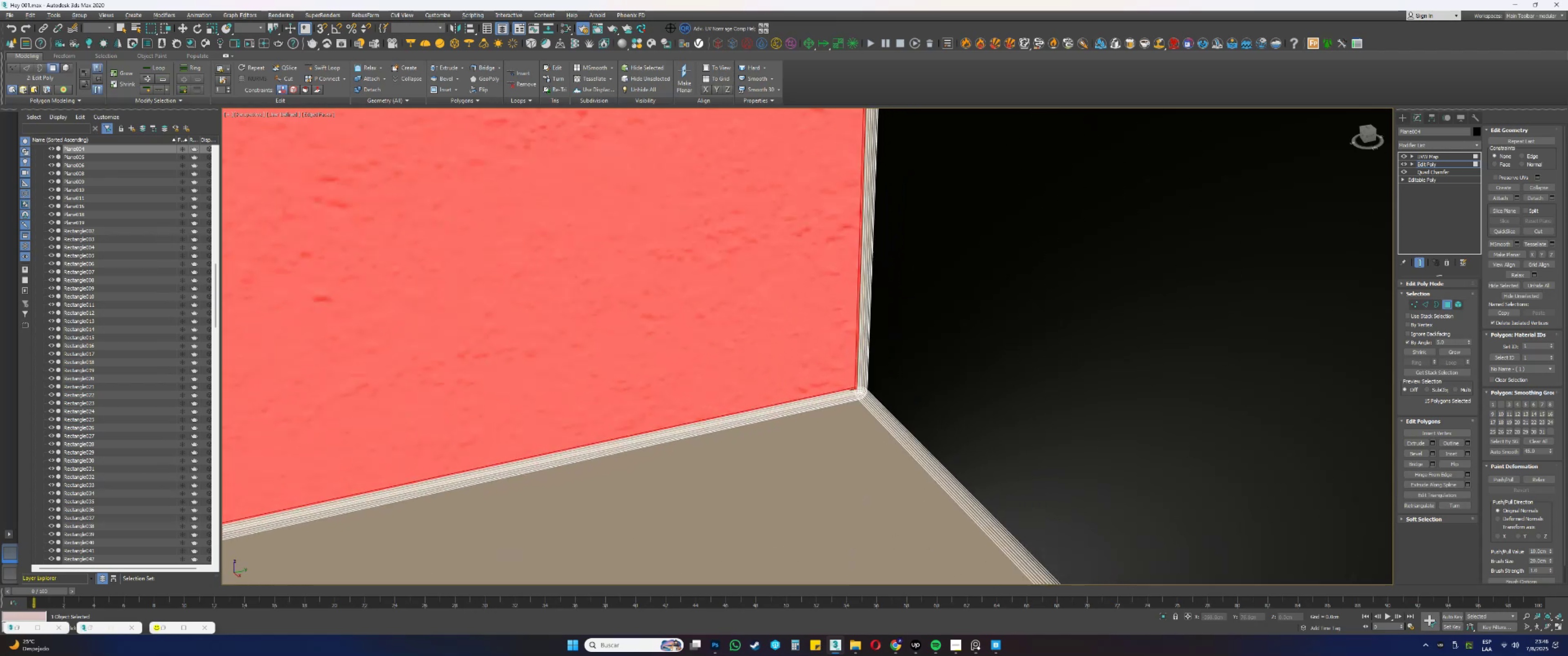 
hold_key(key=ControlLeft, duration=1.52)
 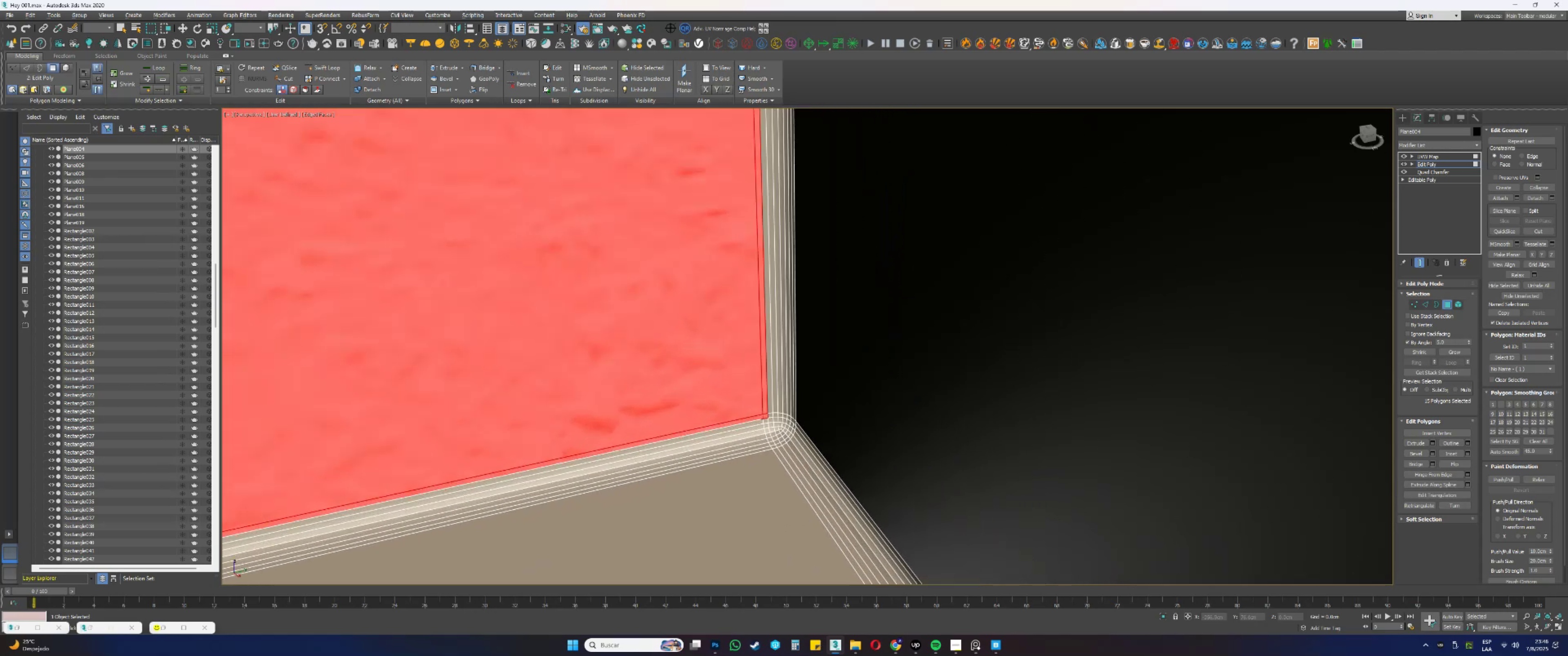 
key(Alt+Control+ControlLeft)
 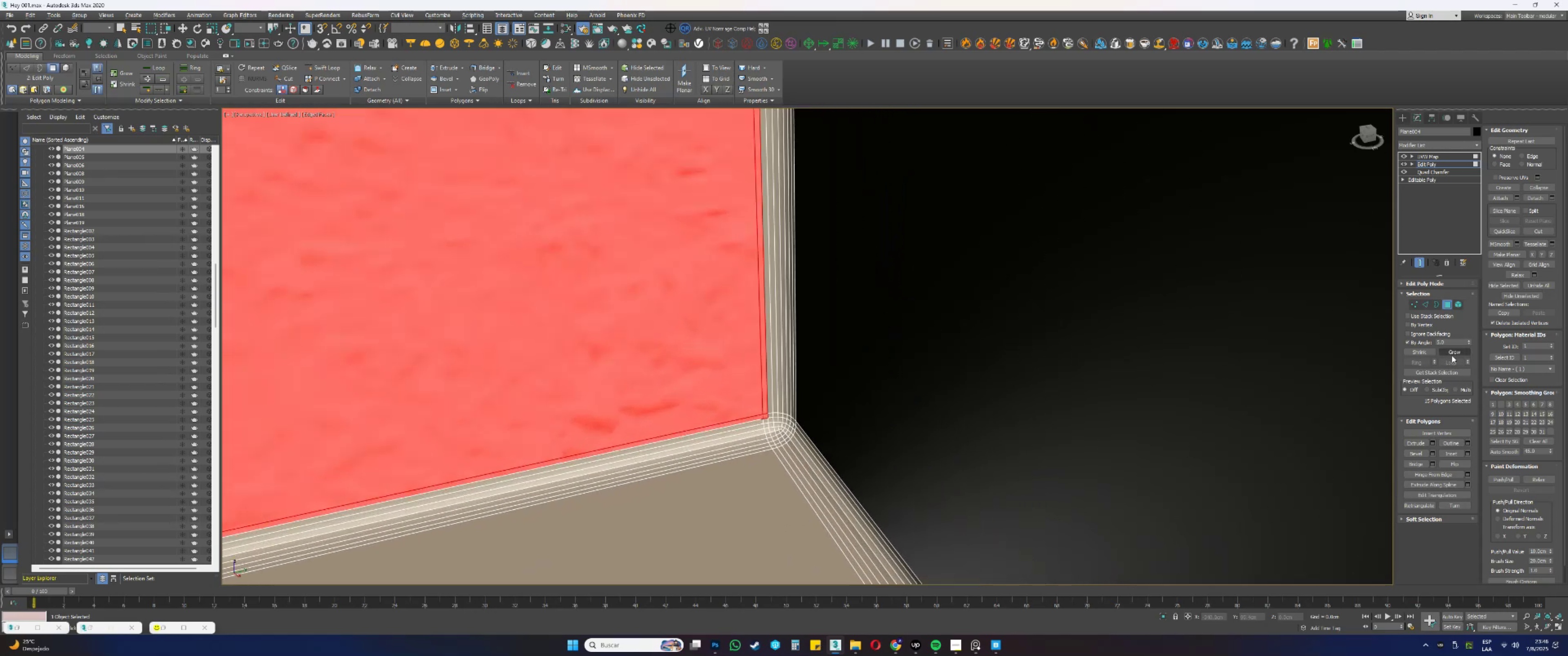 
double_click([1449, 350])
 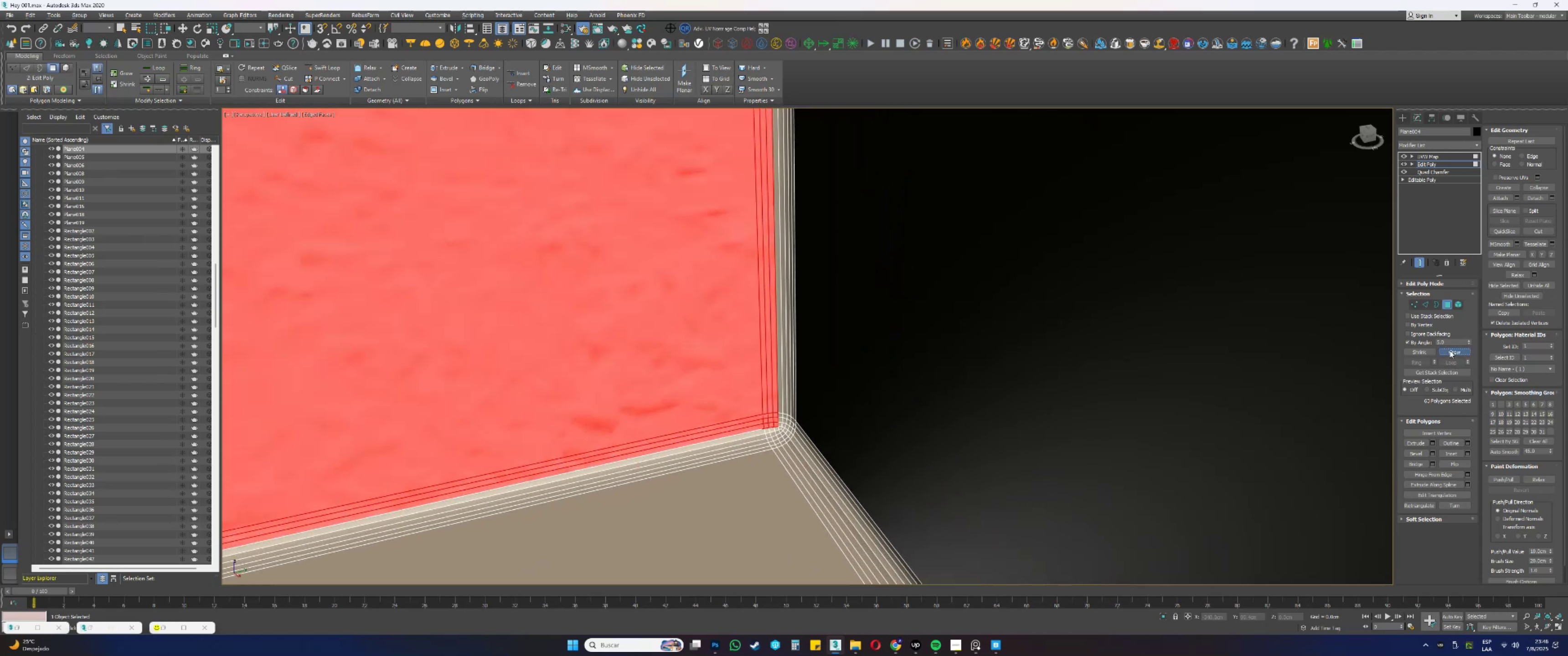 
triple_click([1449, 350])
 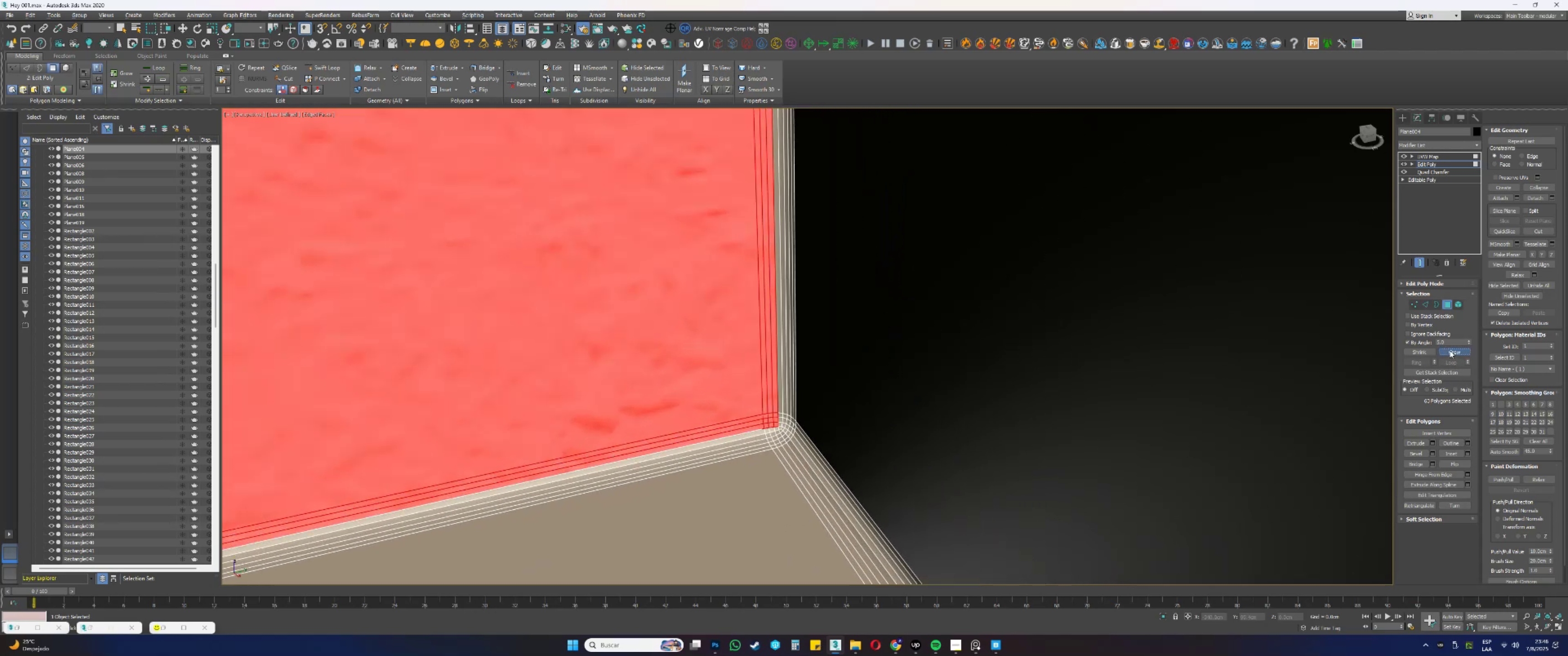 
triple_click([1449, 350])
 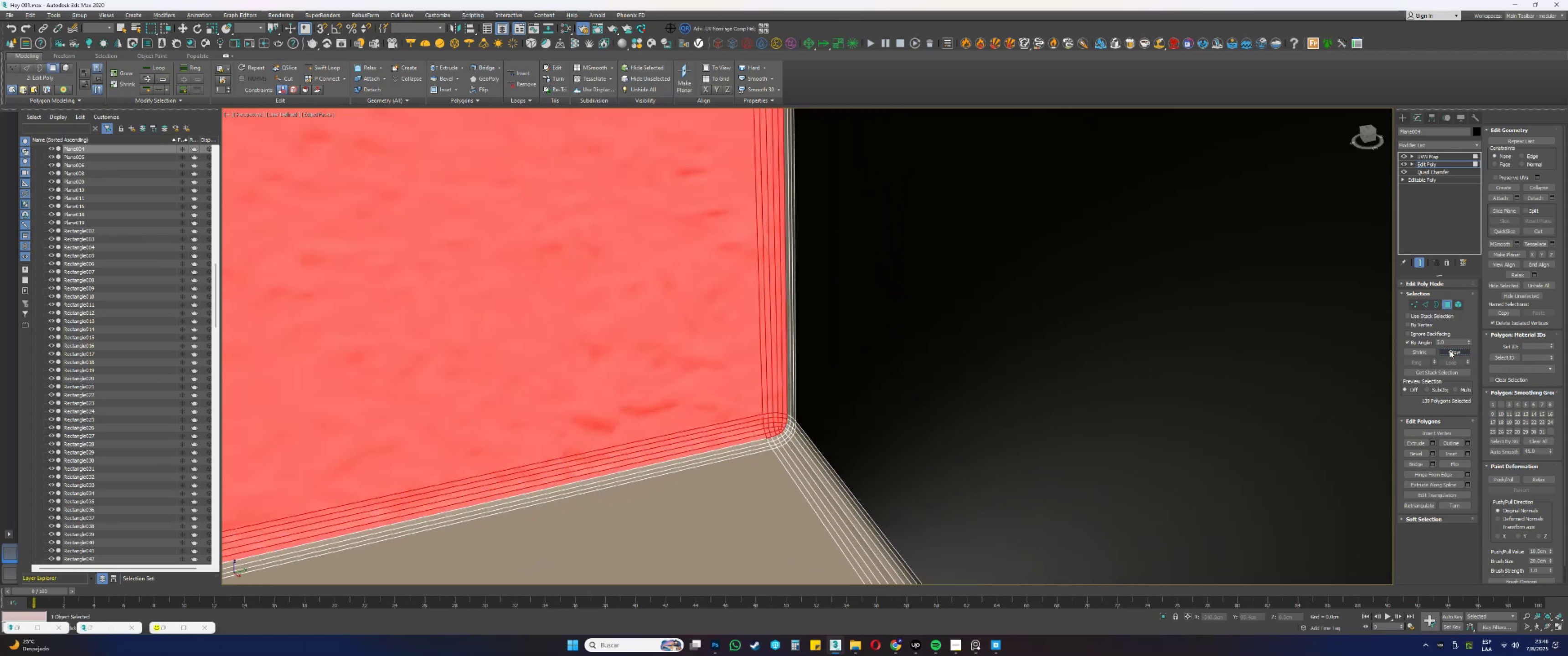 
scroll: coordinate [999, 379], scroll_direction: down, amount: 8.0
 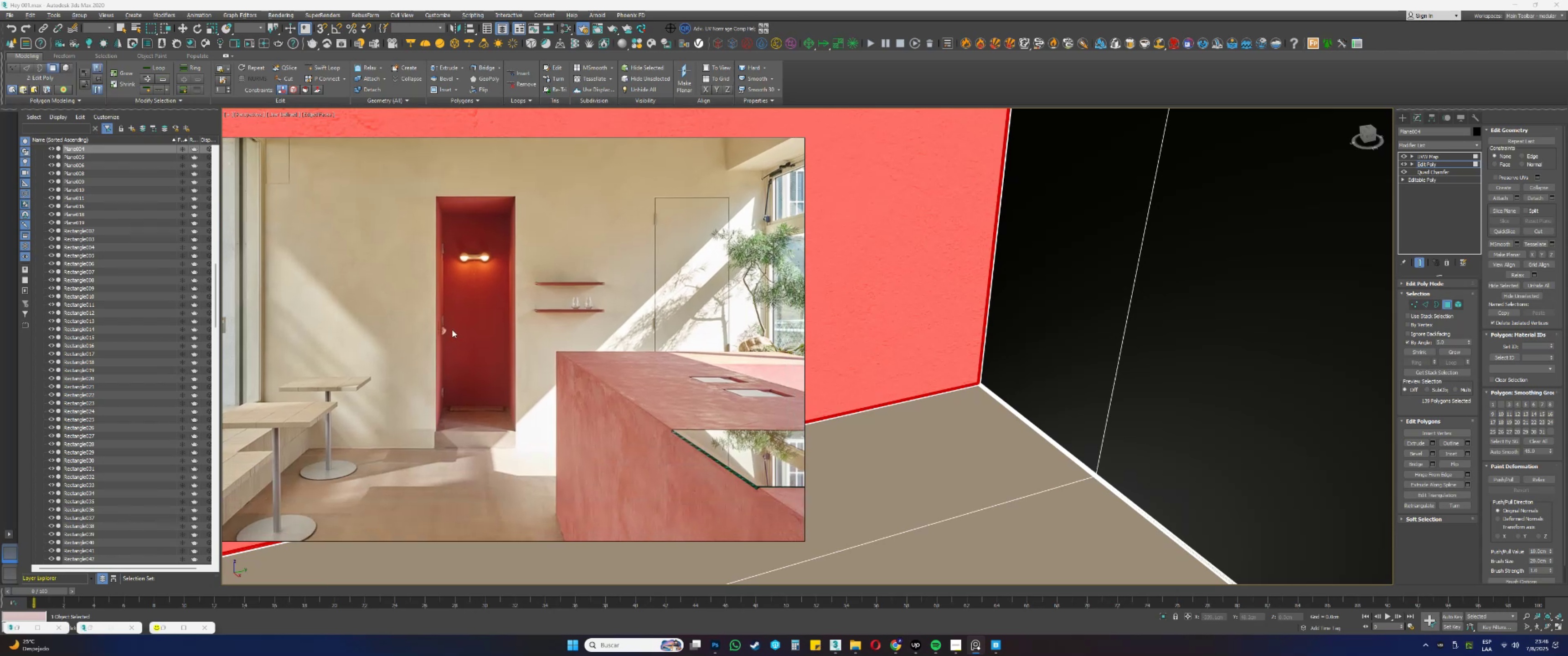 
wait(6.92)
 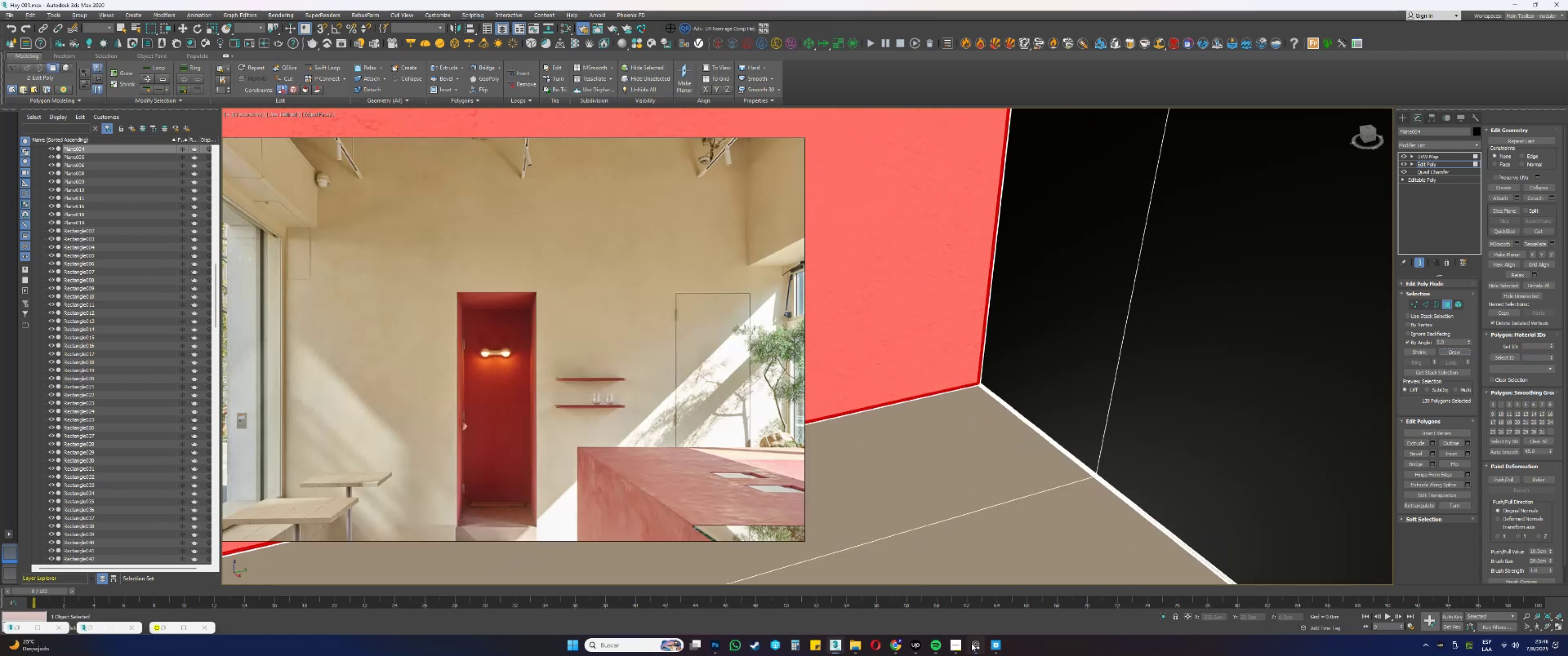 
left_click([775, 149])
 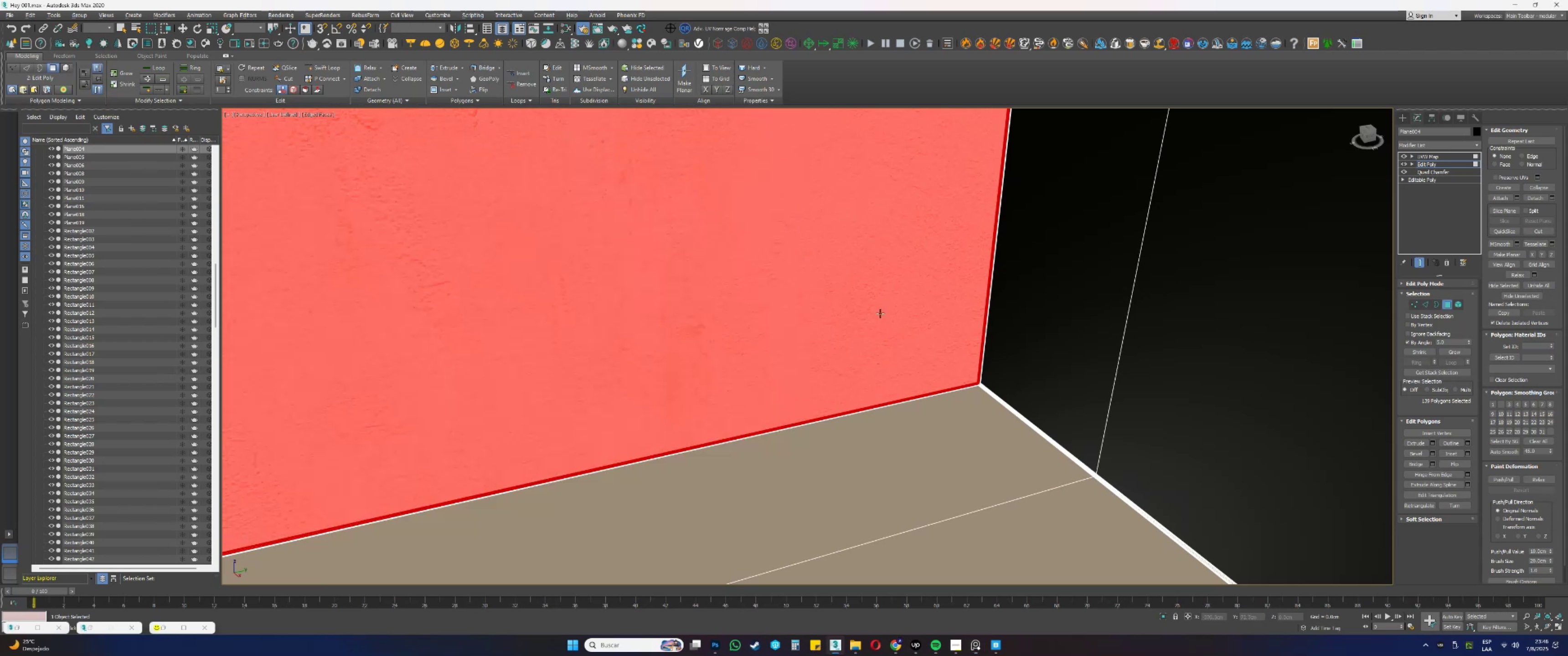 
scroll: coordinate [880, 313], scroll_direction: down, amount: 4.0
 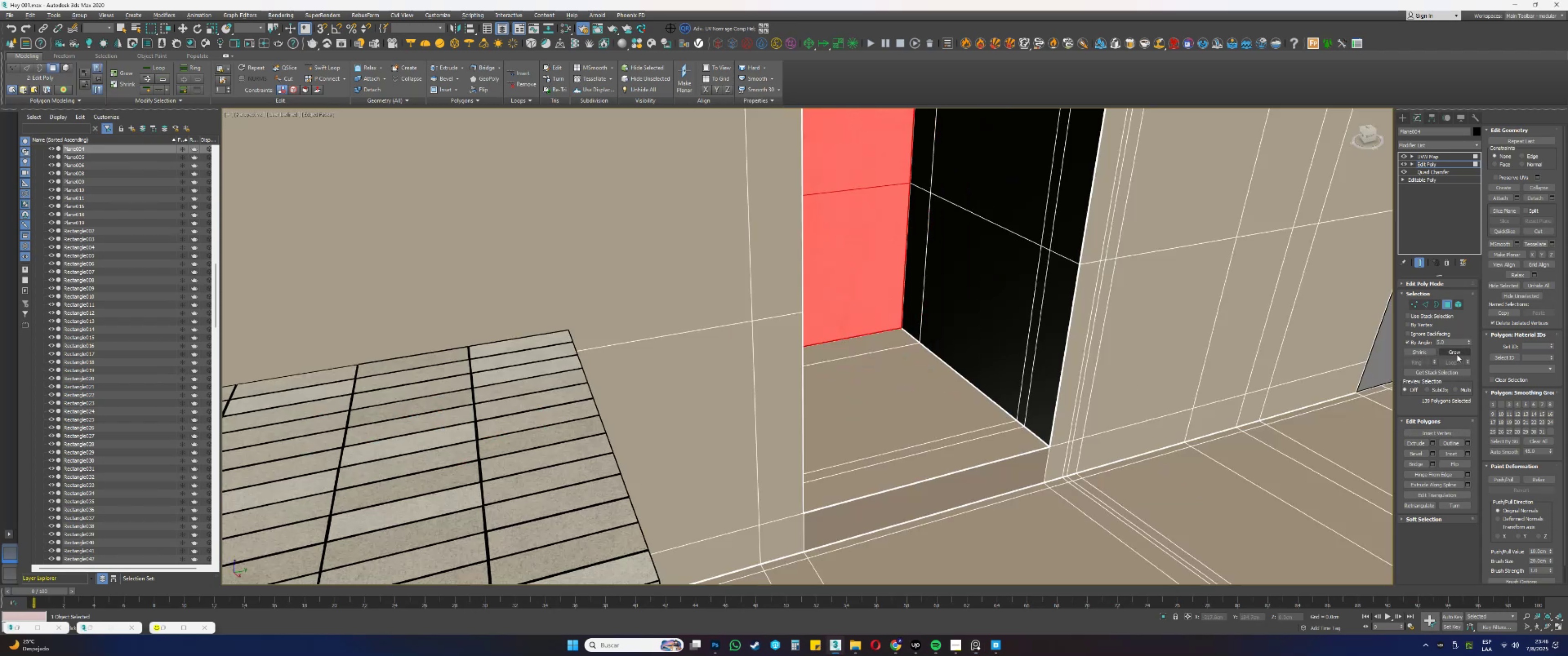 
double_click([1457, 354])
 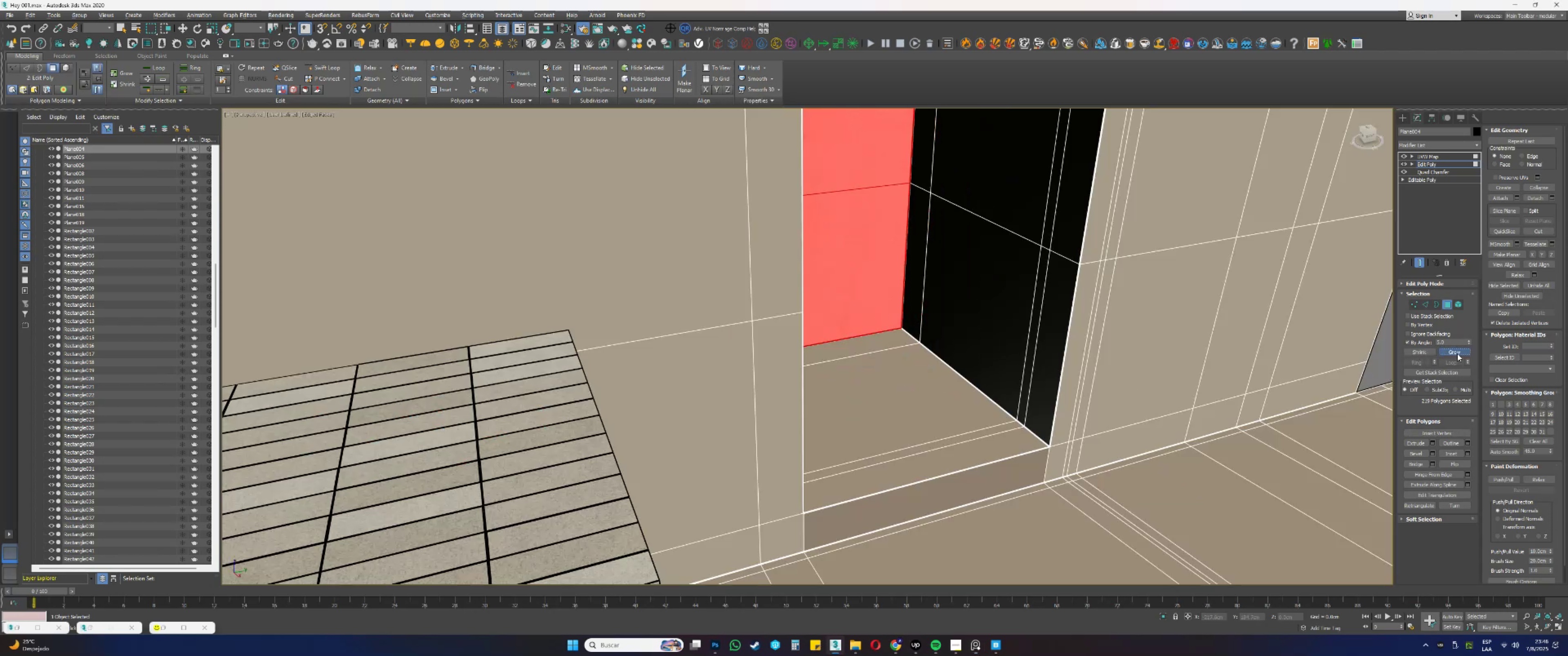 
triple_click([1457, 354])
 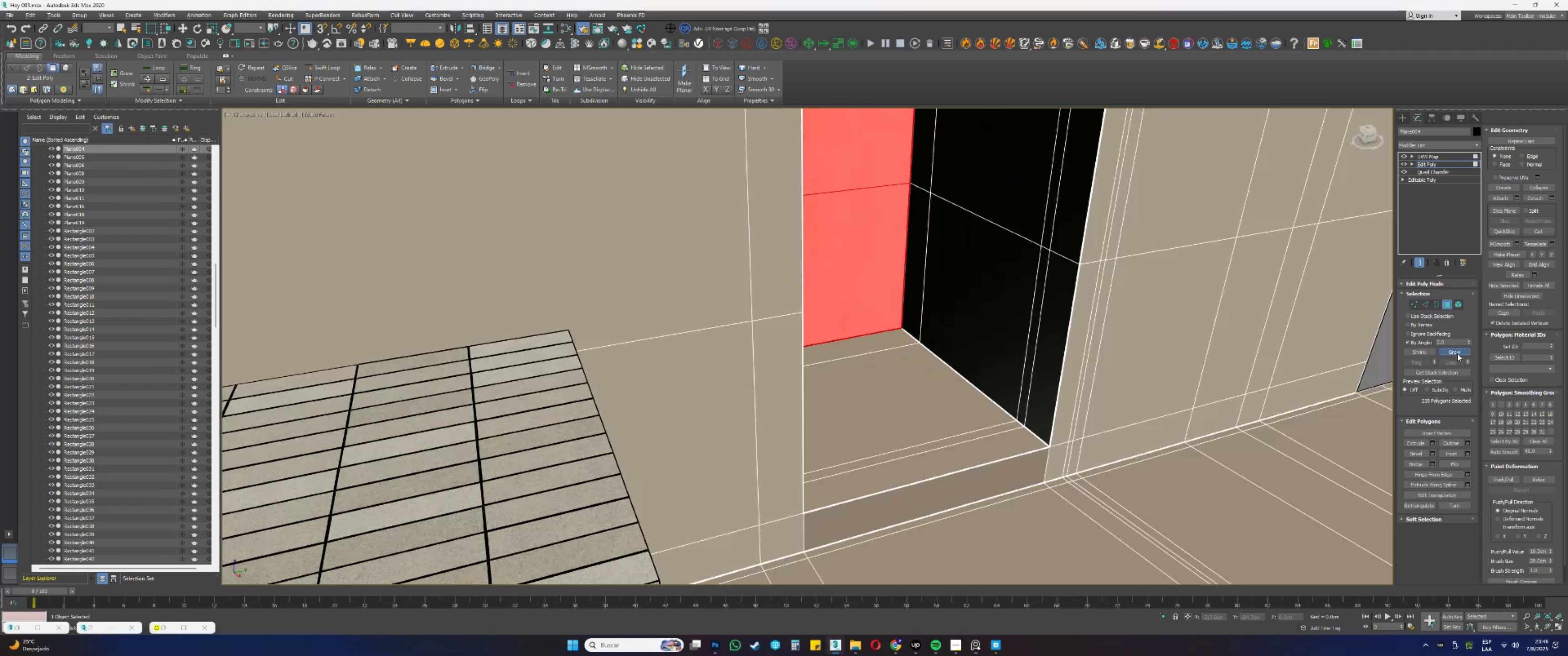 
triple_click([1457, 354])
 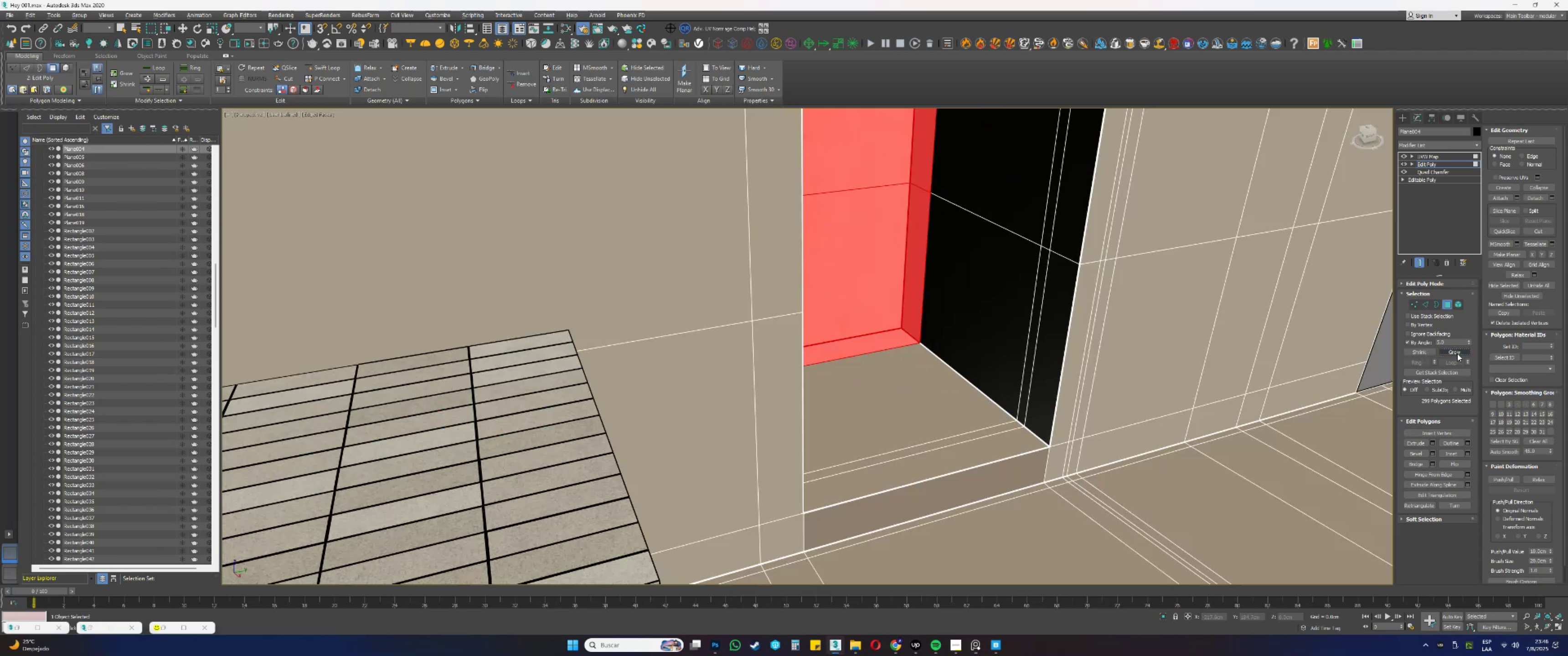 
hold_key(key=AltLeft, duration=0.65)
 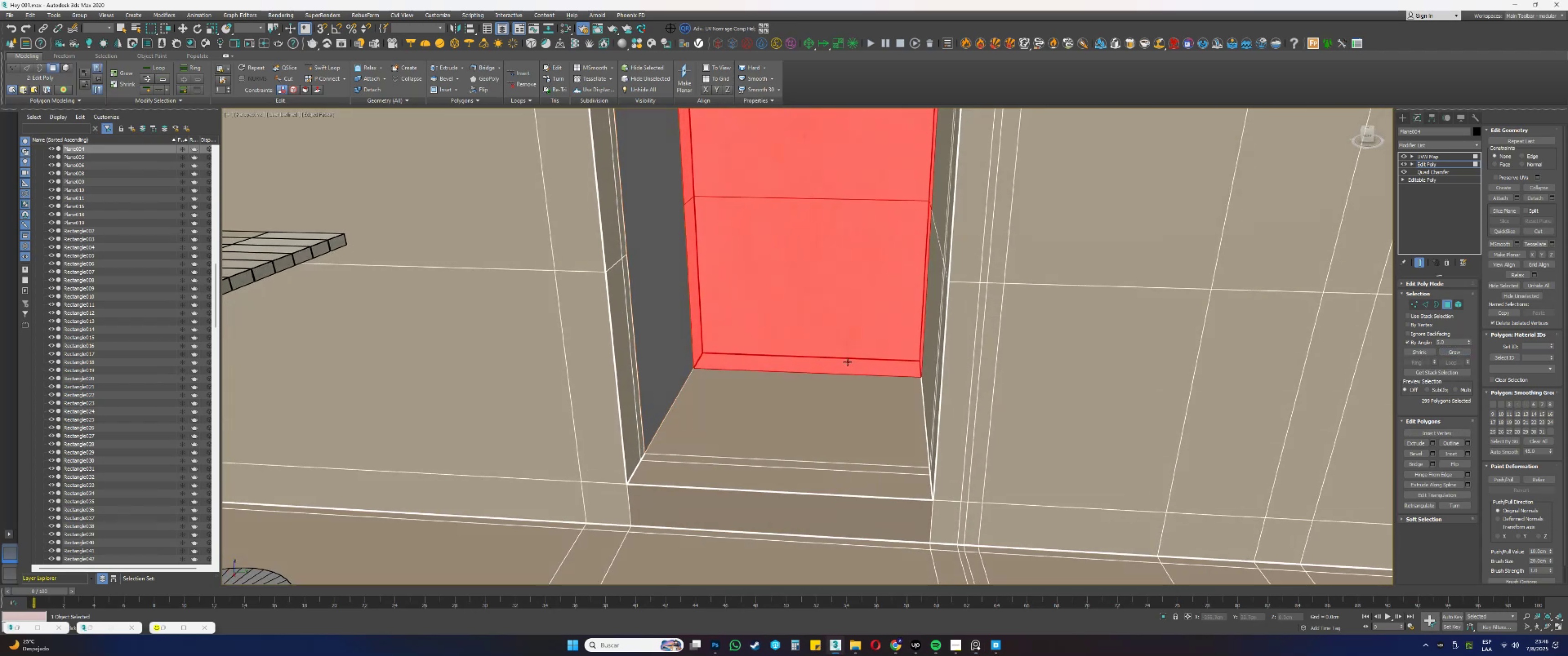 
key(Control+ControlLeft)
 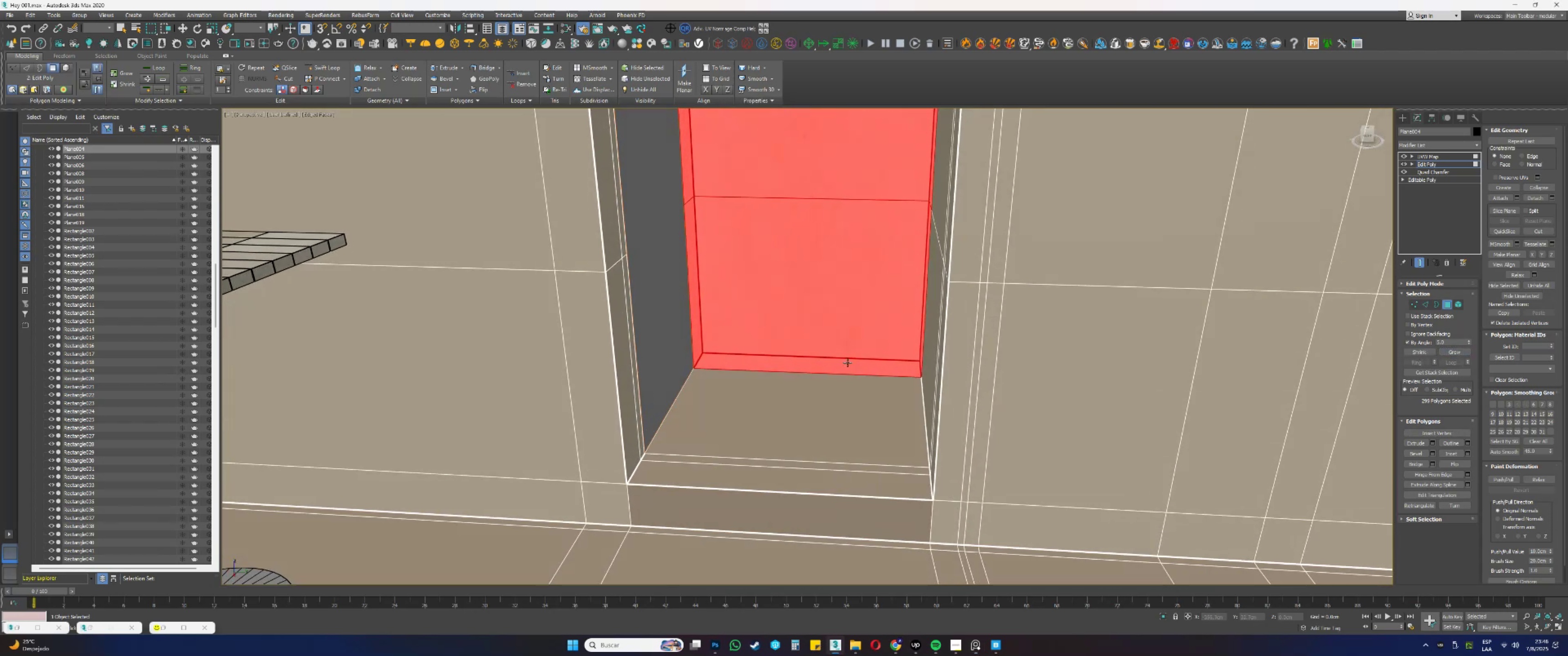 
key(Control+Z)
 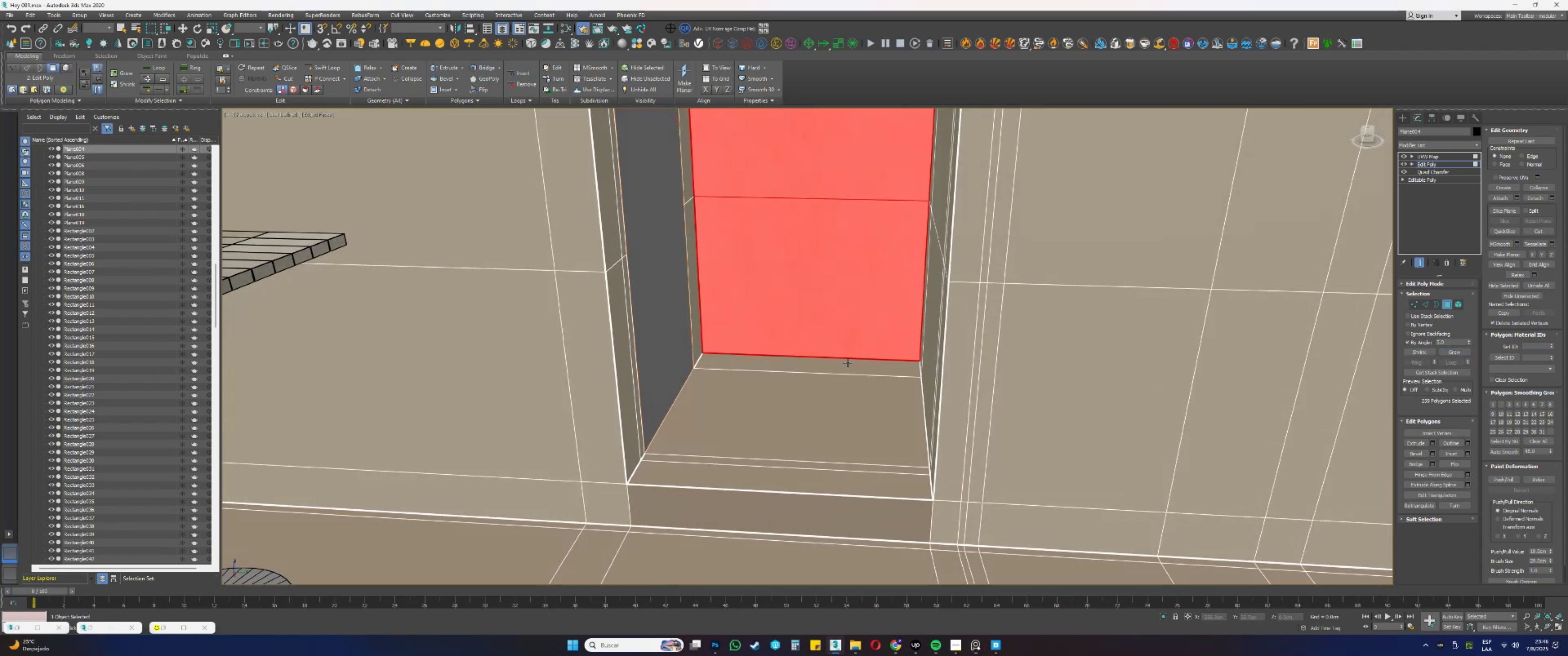 
key(Alt+Tab)
 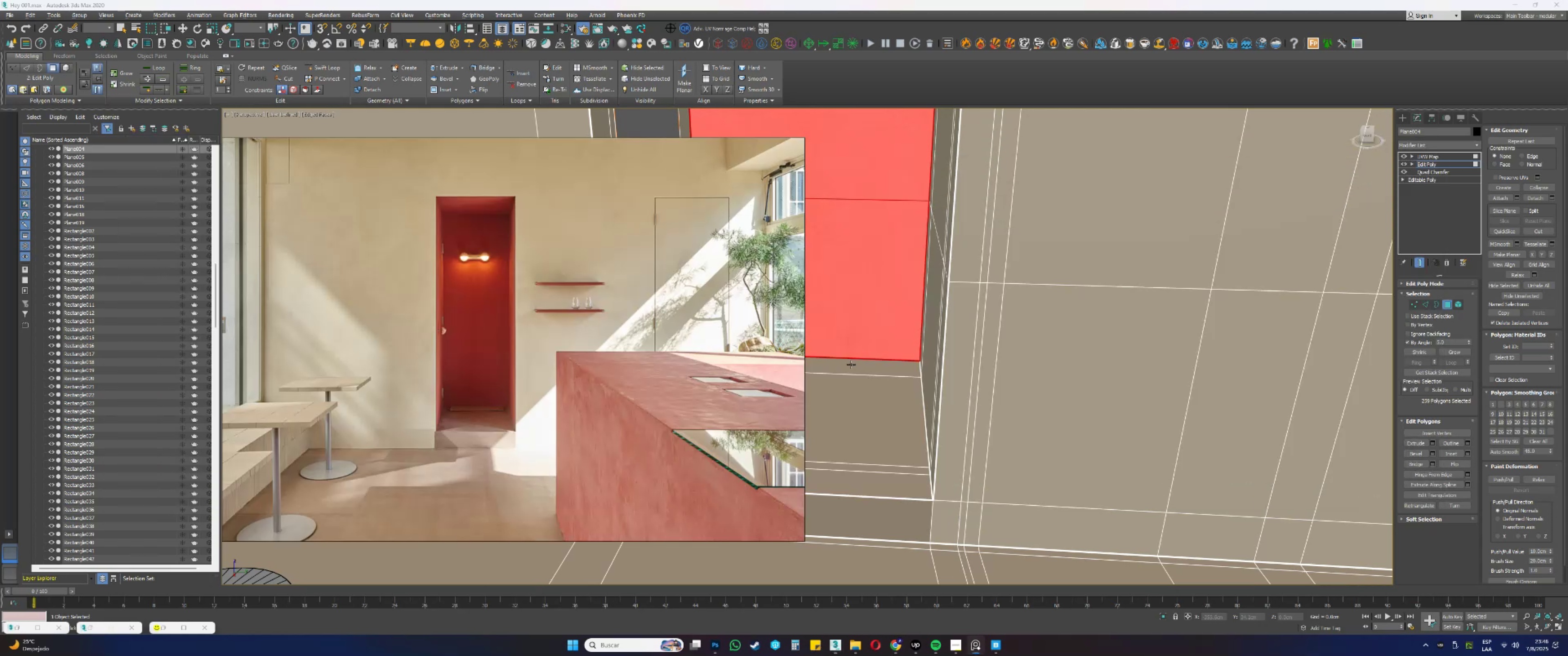 
key(Alt+AltLeft)
 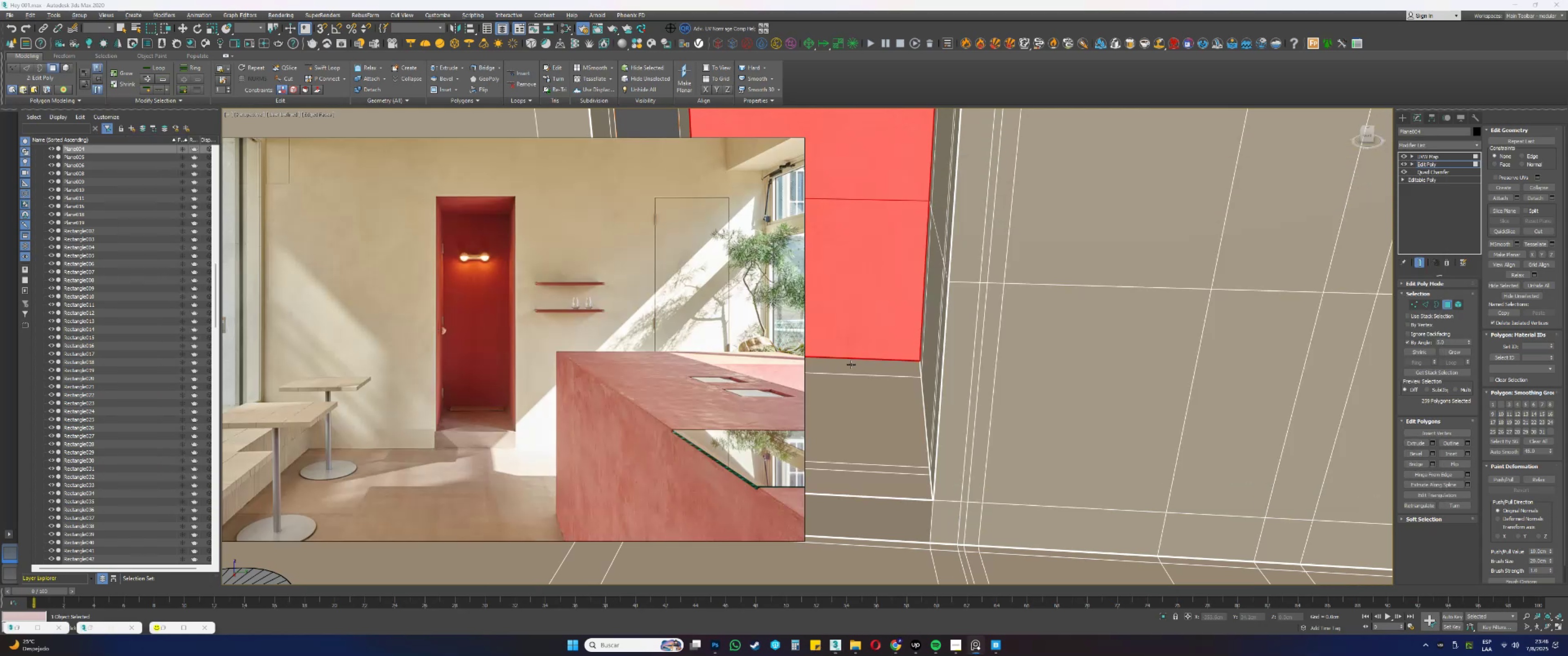 
key(Alt+Tab)
 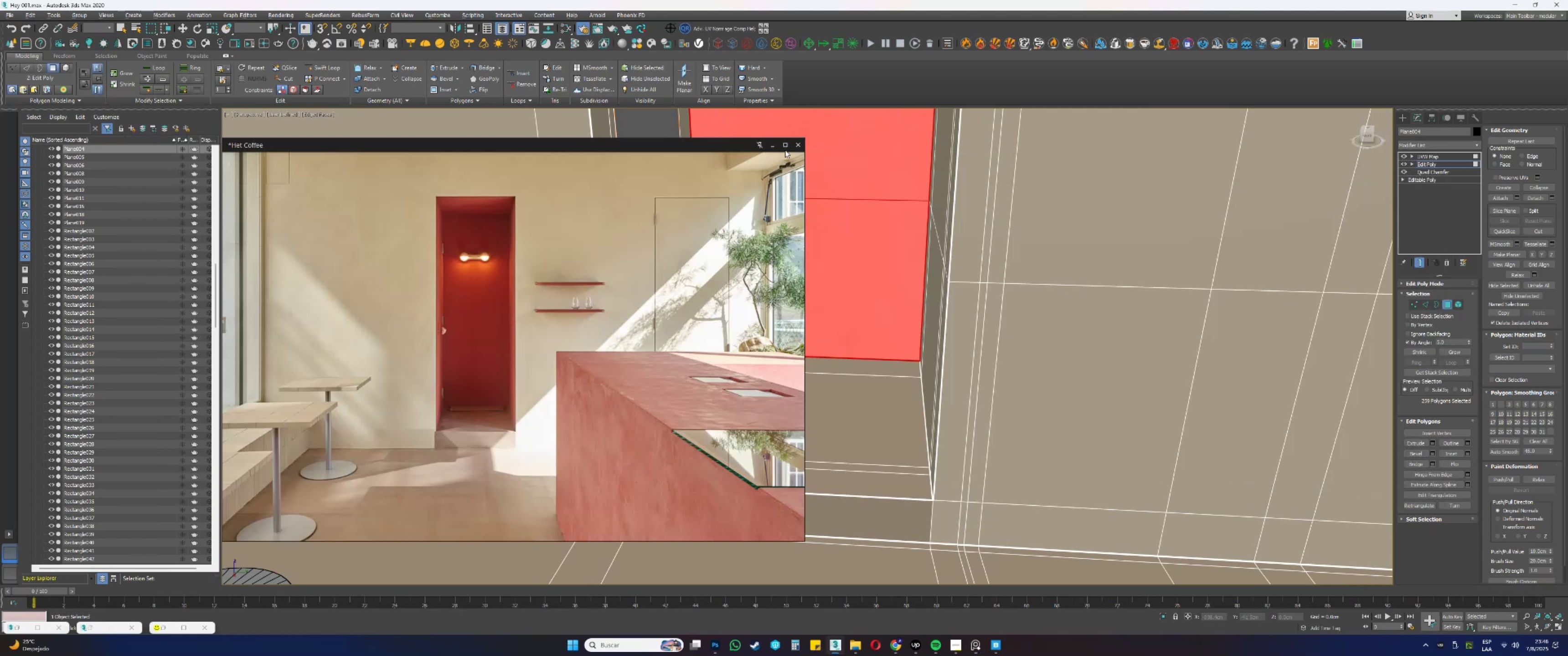 
left_click([774, 146])
 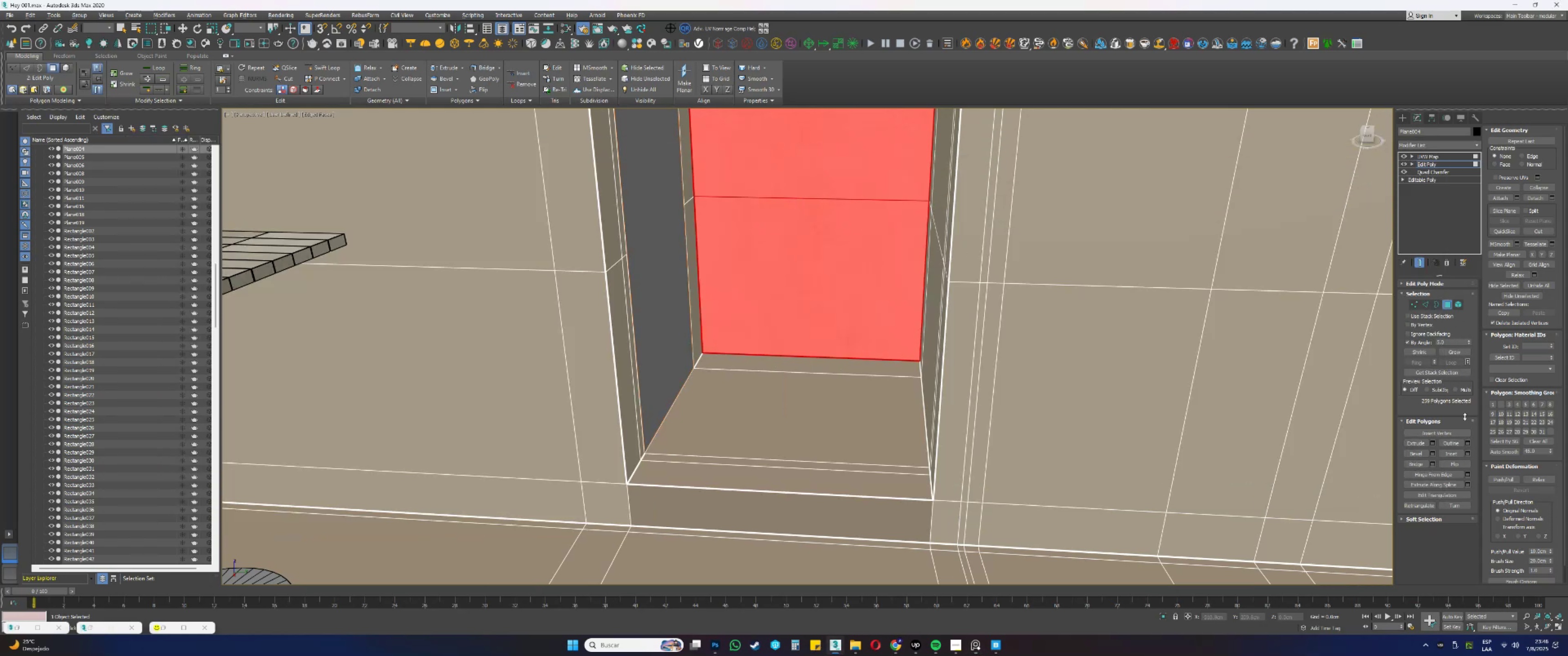 
wait(6.91)
 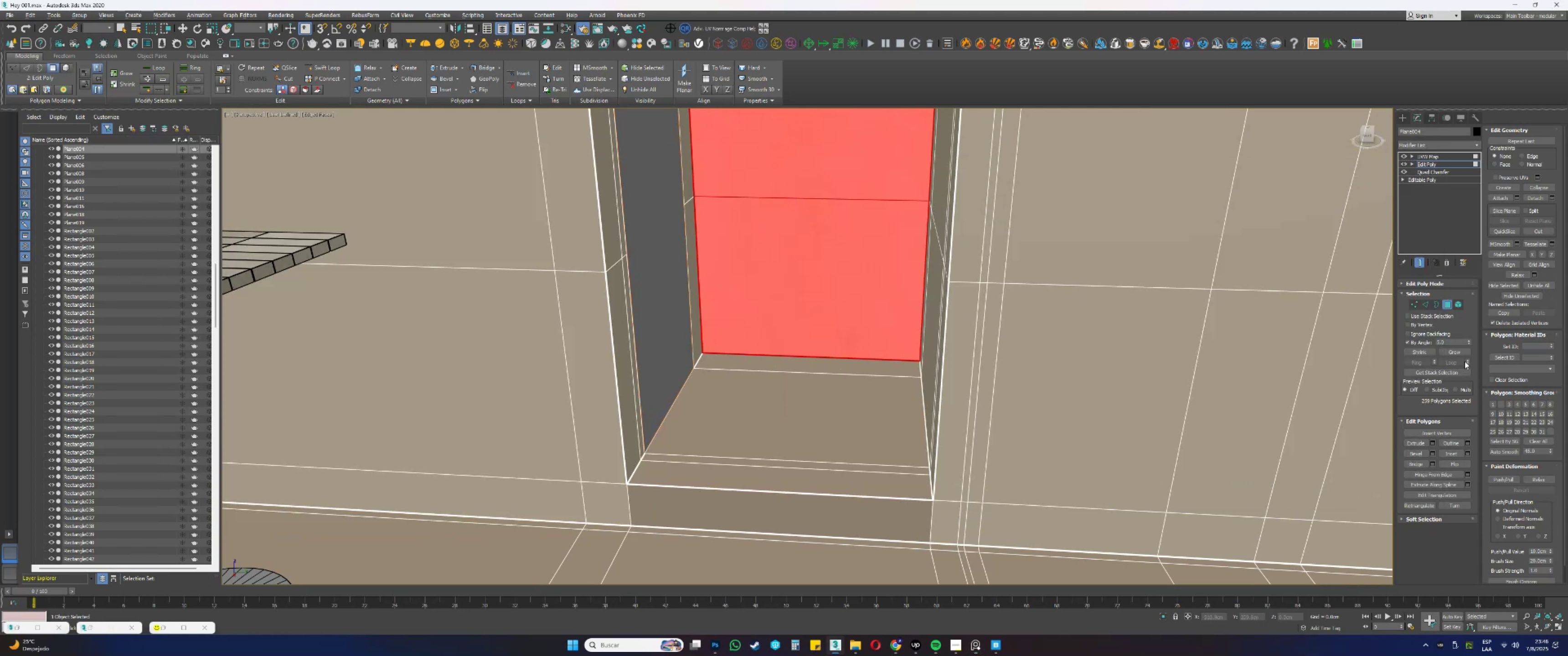 
left_click([1434, 420])
 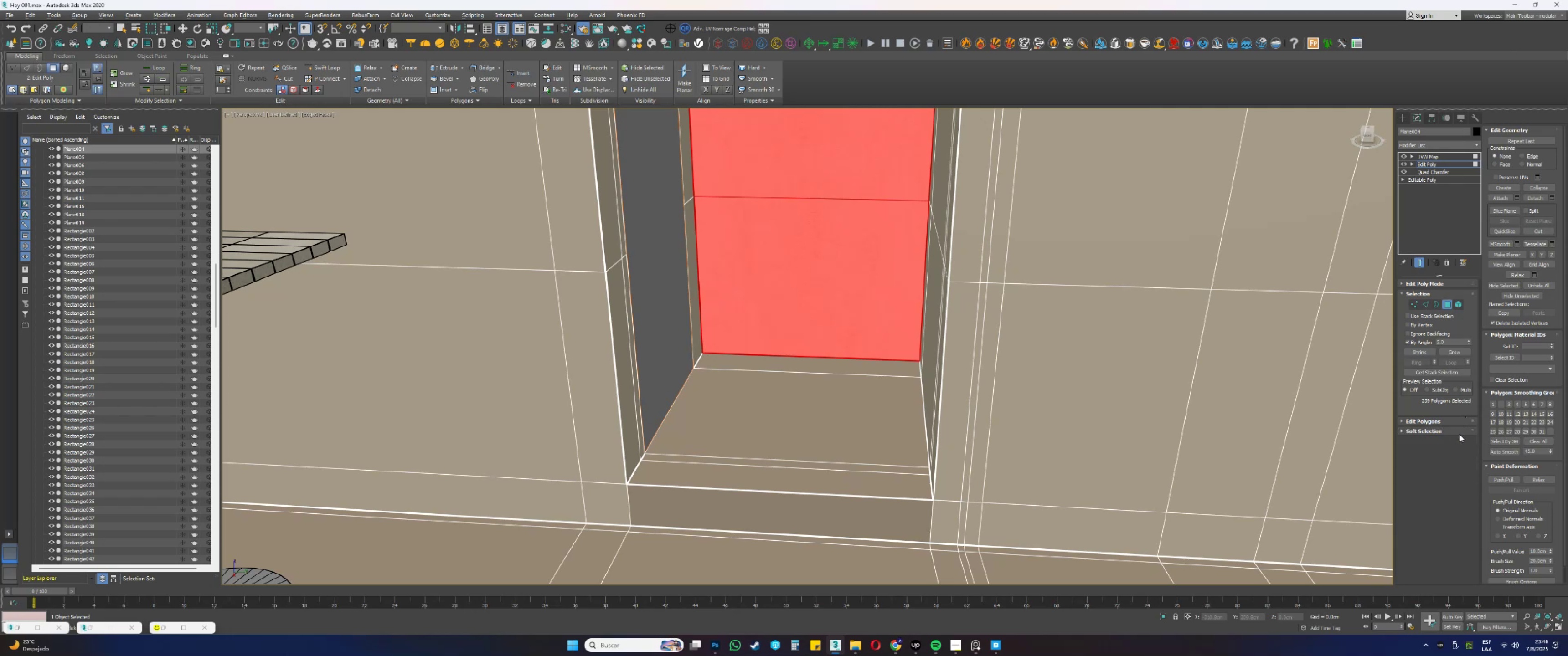 
left_click([1459, 430])
 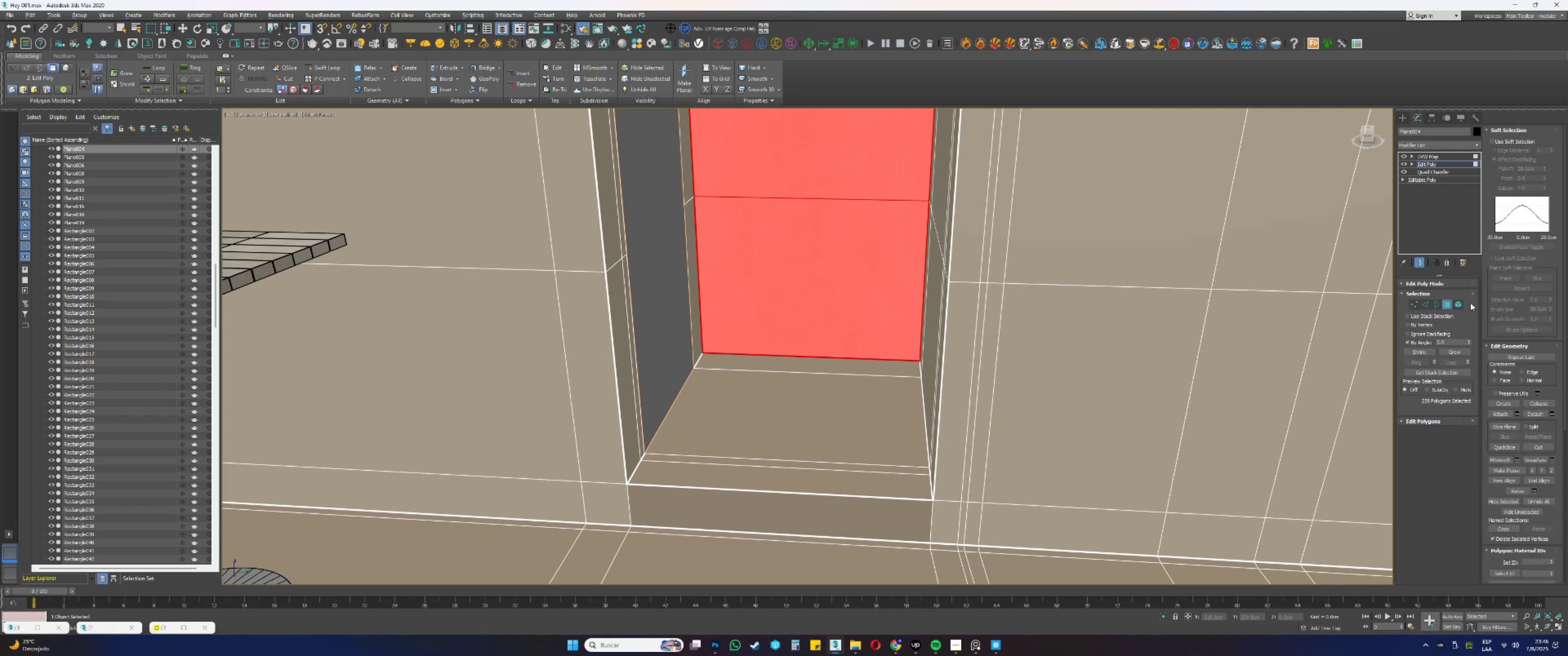 
mouse_move([1471, 374])
 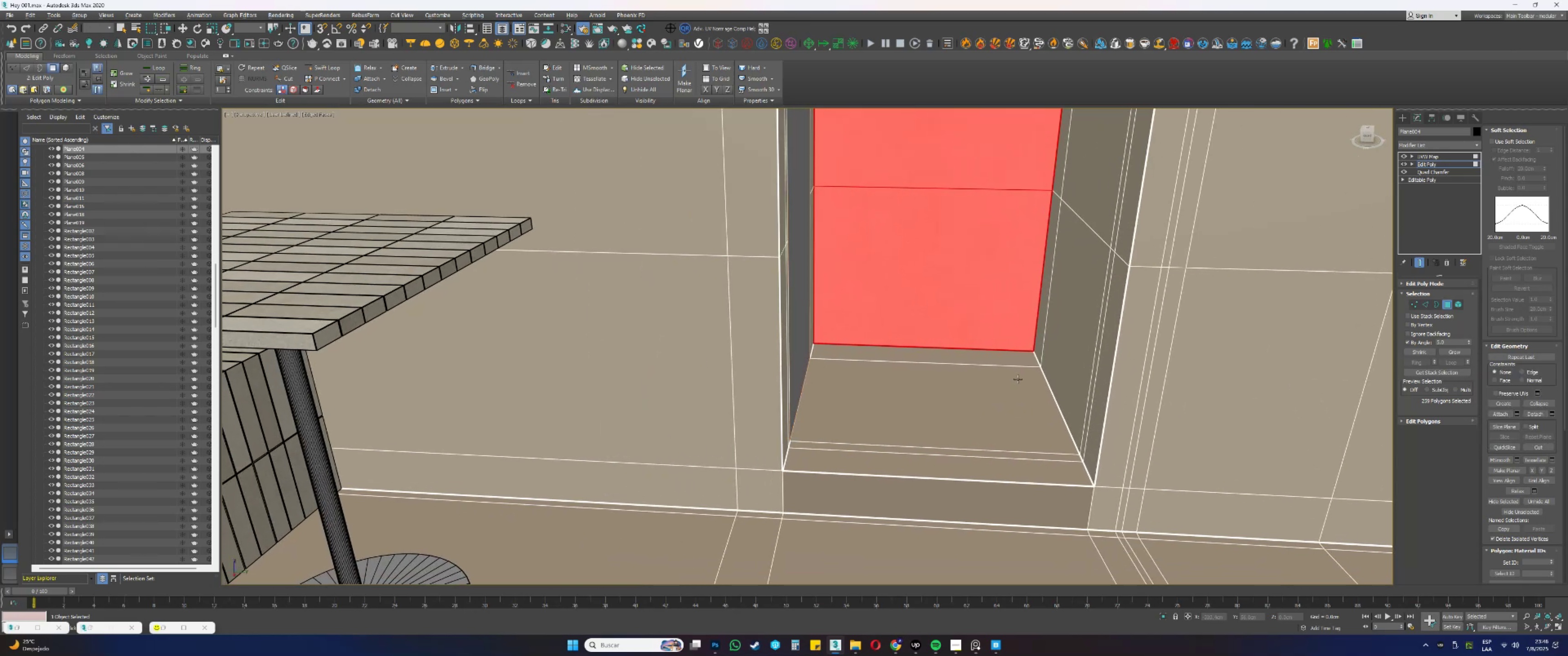 
wait(7.63)
 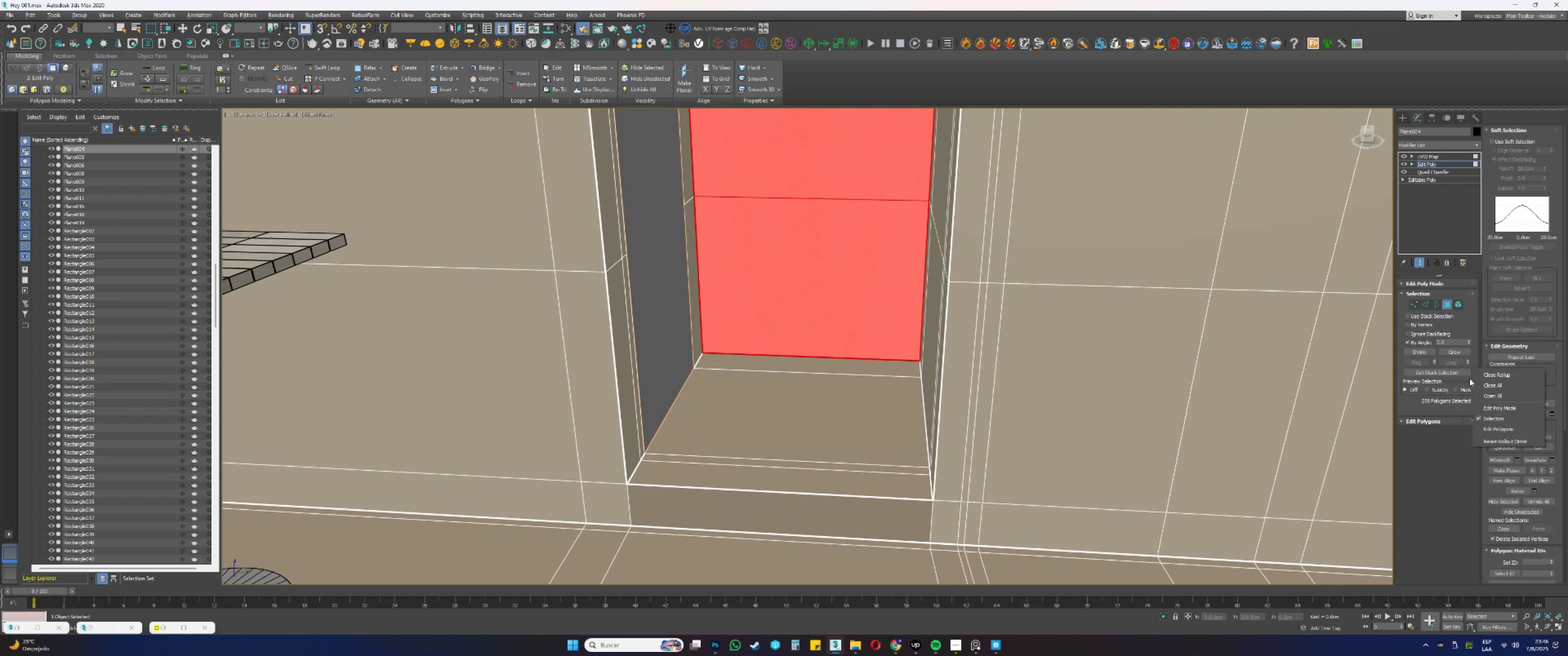 
hold_key(key=AltLeft, duration=0.6)
 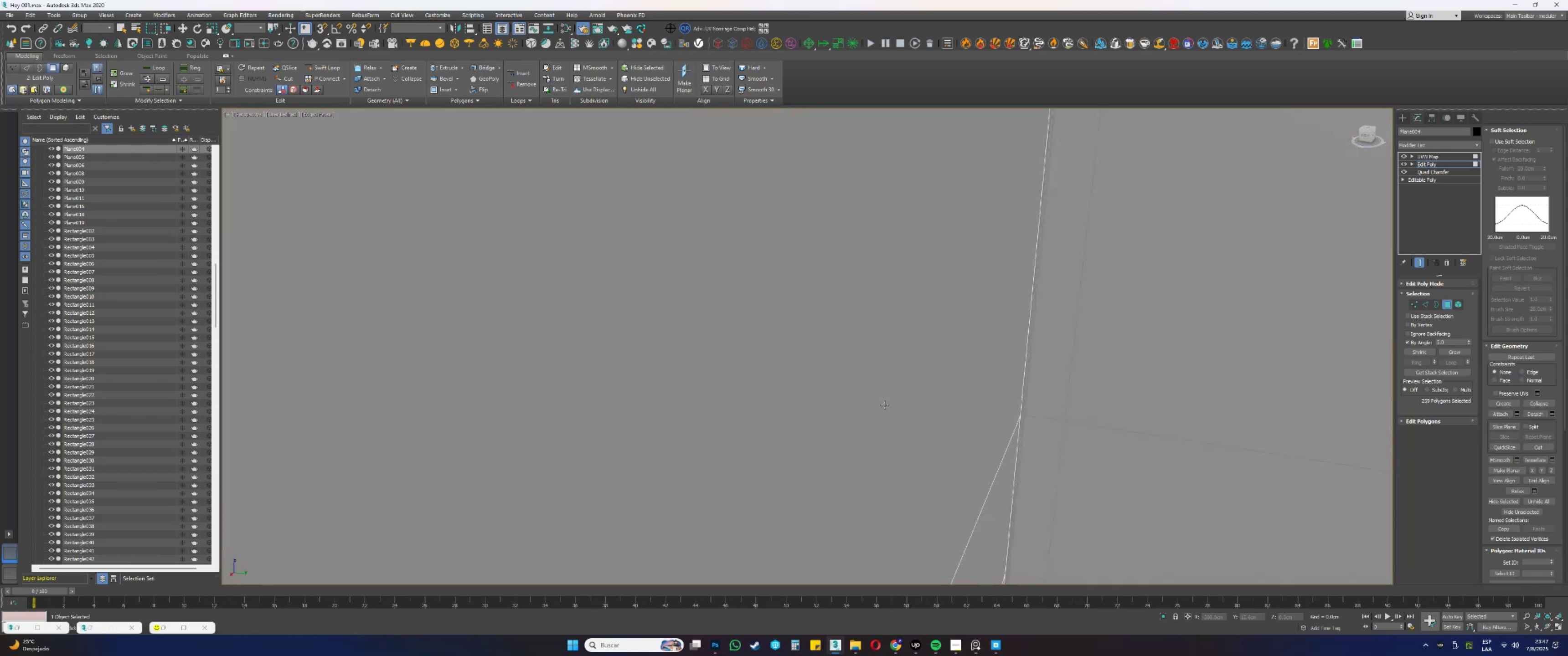 
hold_key(key=AltLeft, duration=0.48)
 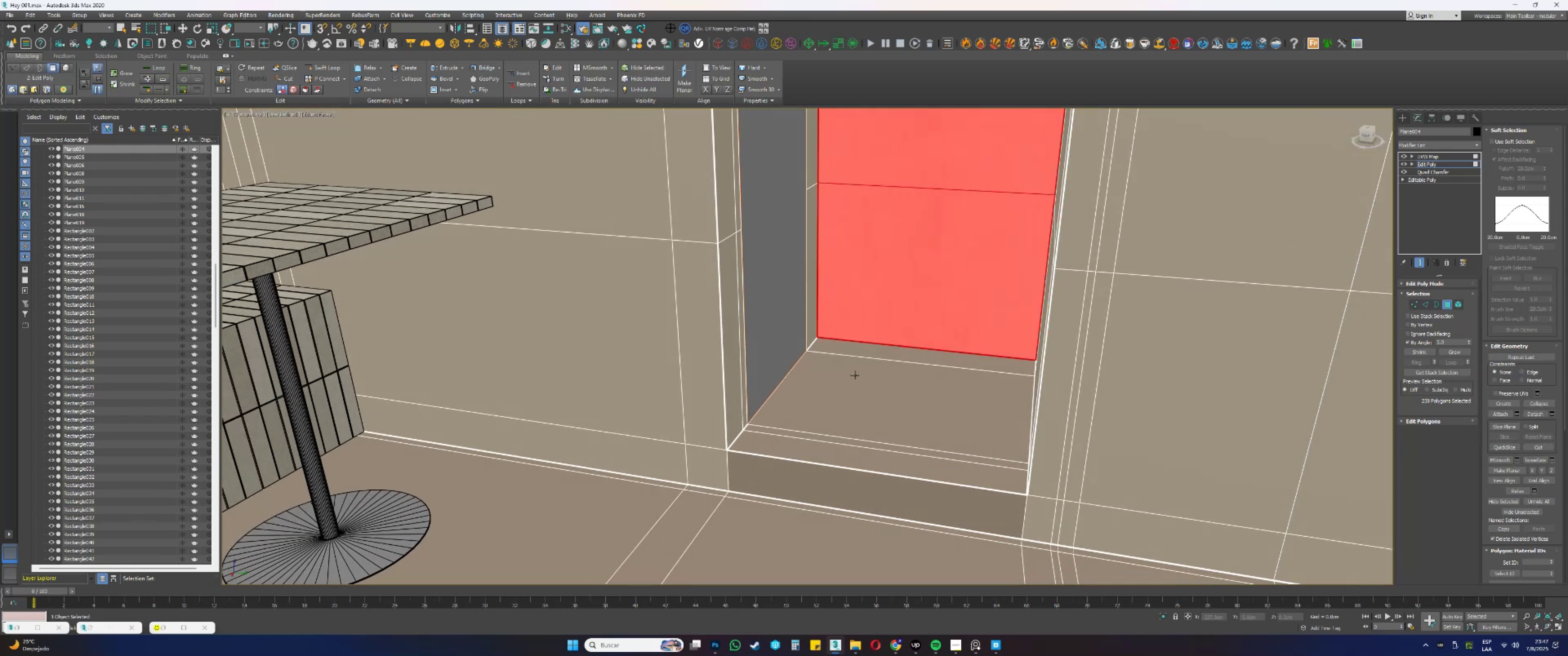 
scroll: coordinate [811, 325], scroll_direction: none, amount: 0.0
 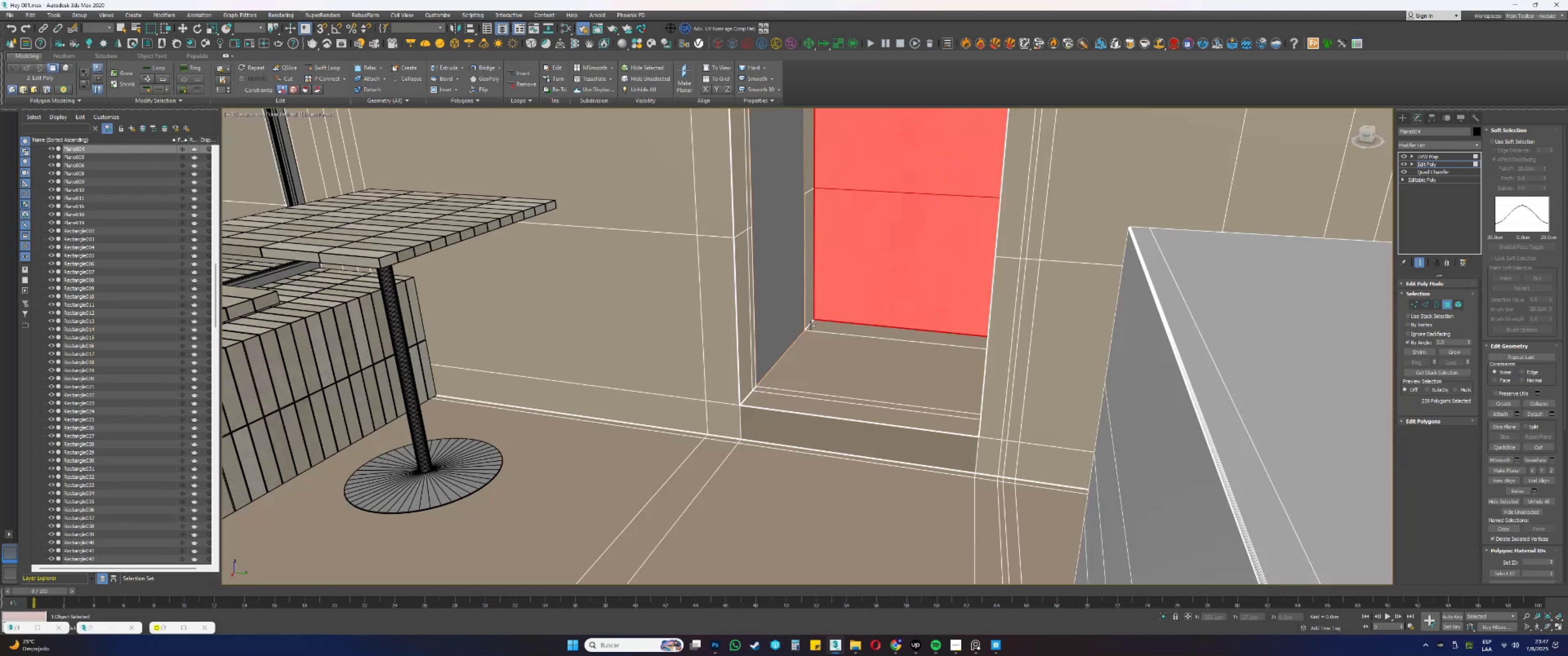 
scroll: coordinate [813, 319], scroll_direction: up, amount: 3.0
 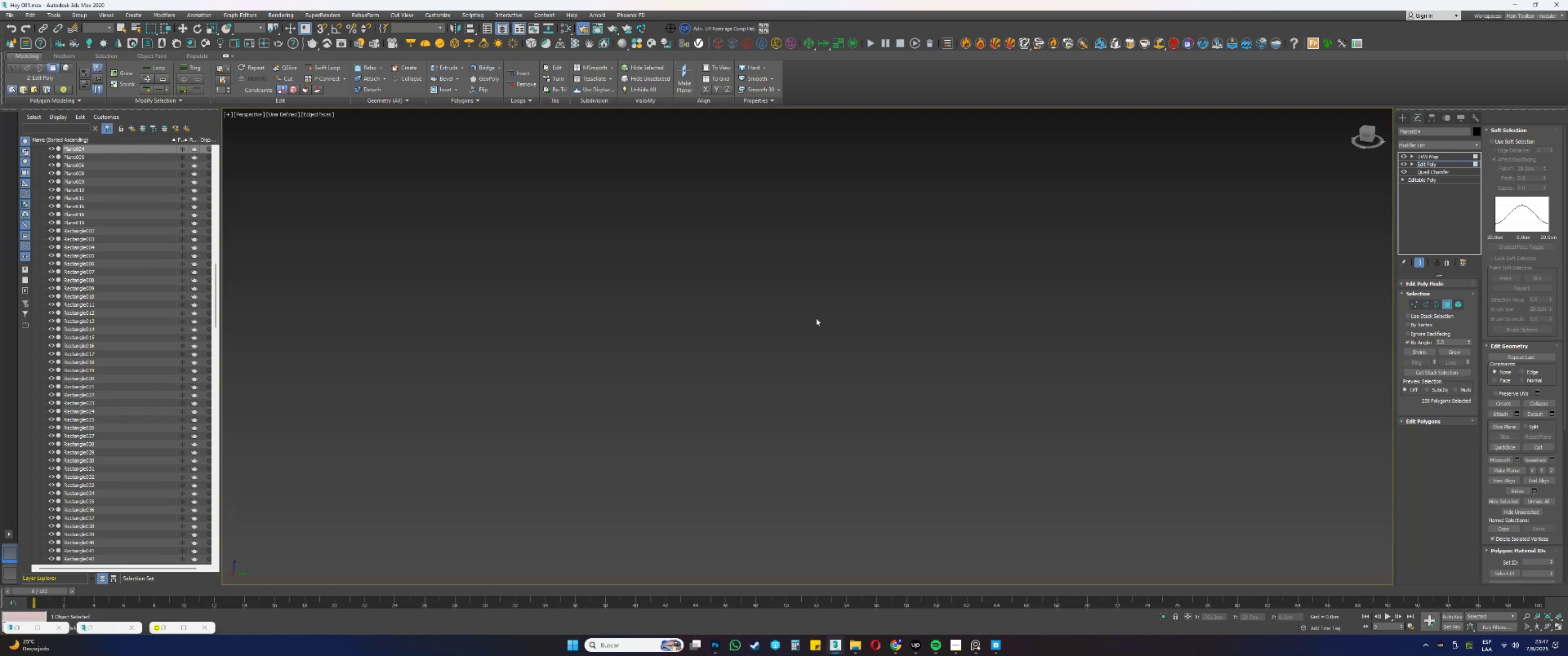 
scroll: coordinate [816, 318], scroll_direction: down, amount: 1.0
 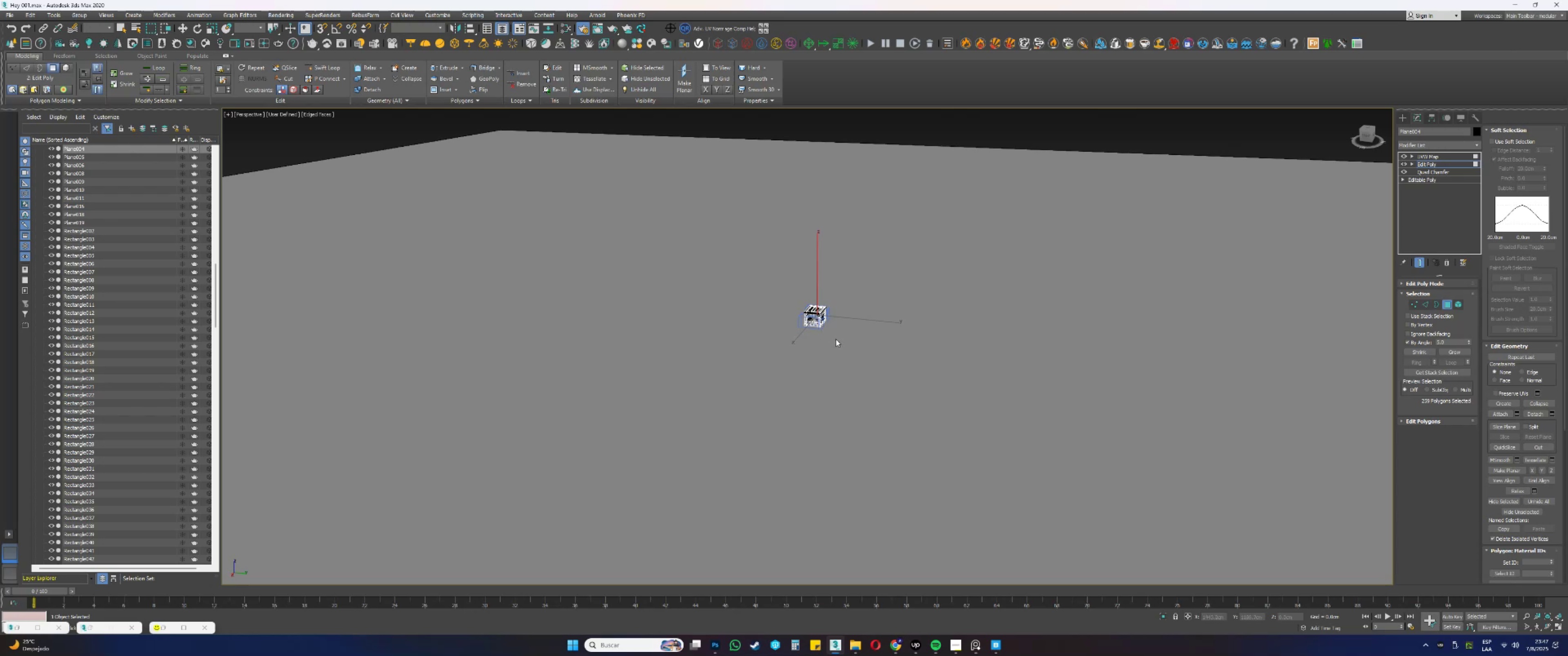 
wait(5.26)
 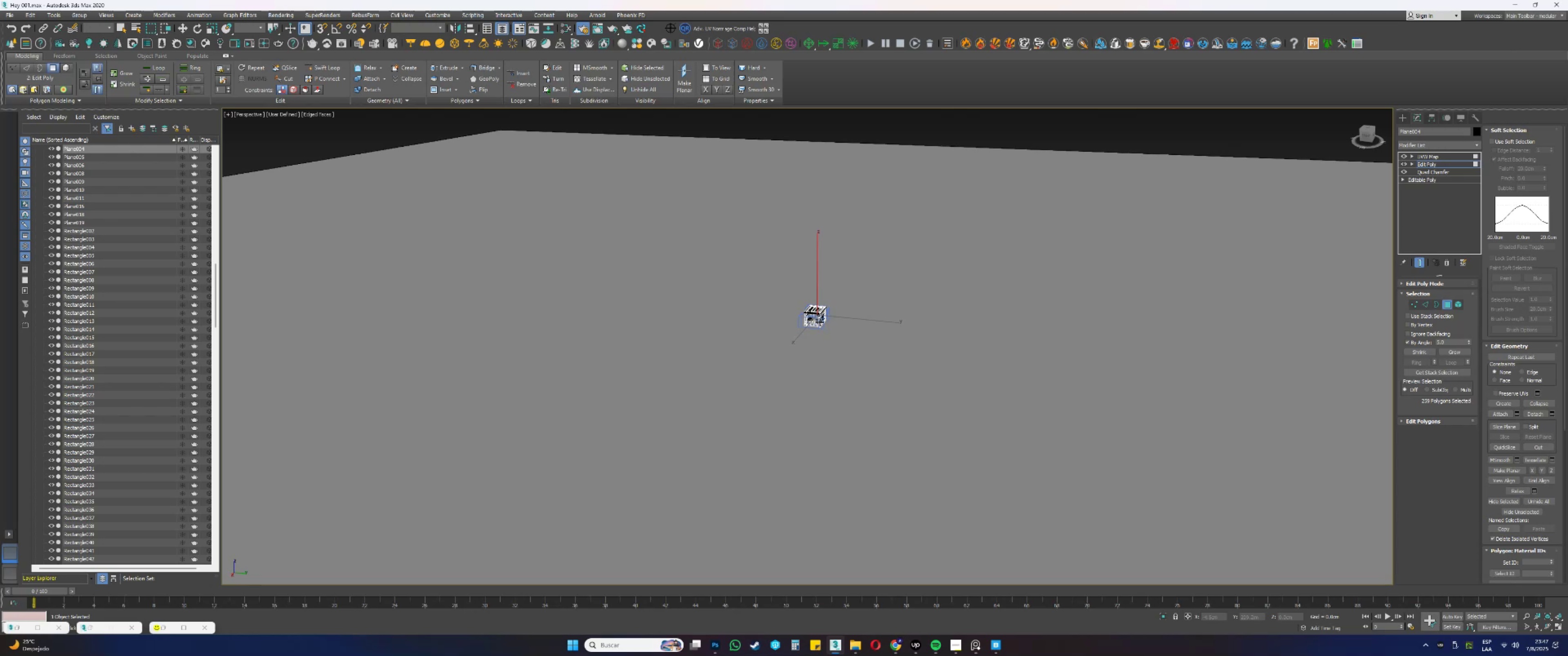 
mouse_move([853, 337])
 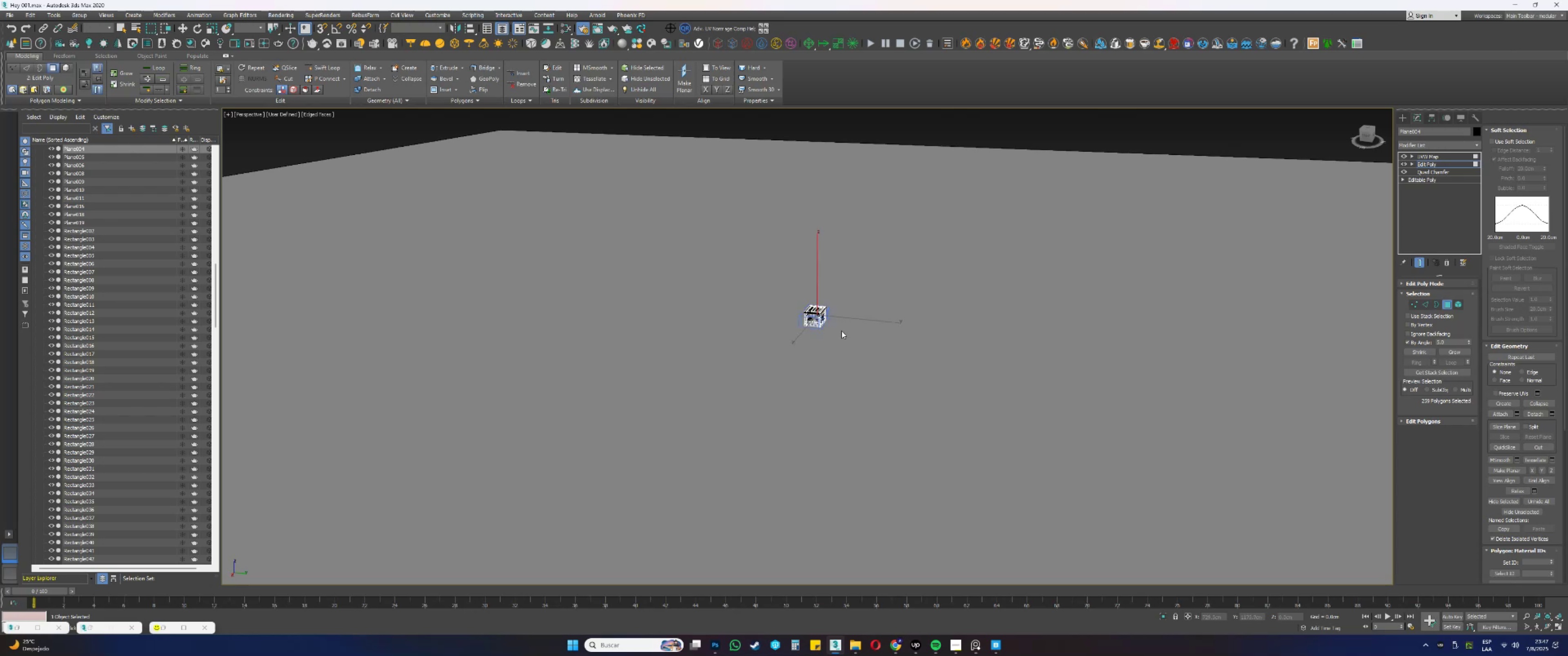 
scroll: coordinate [814, 317], scroll_direction: up, amount: 7.0
 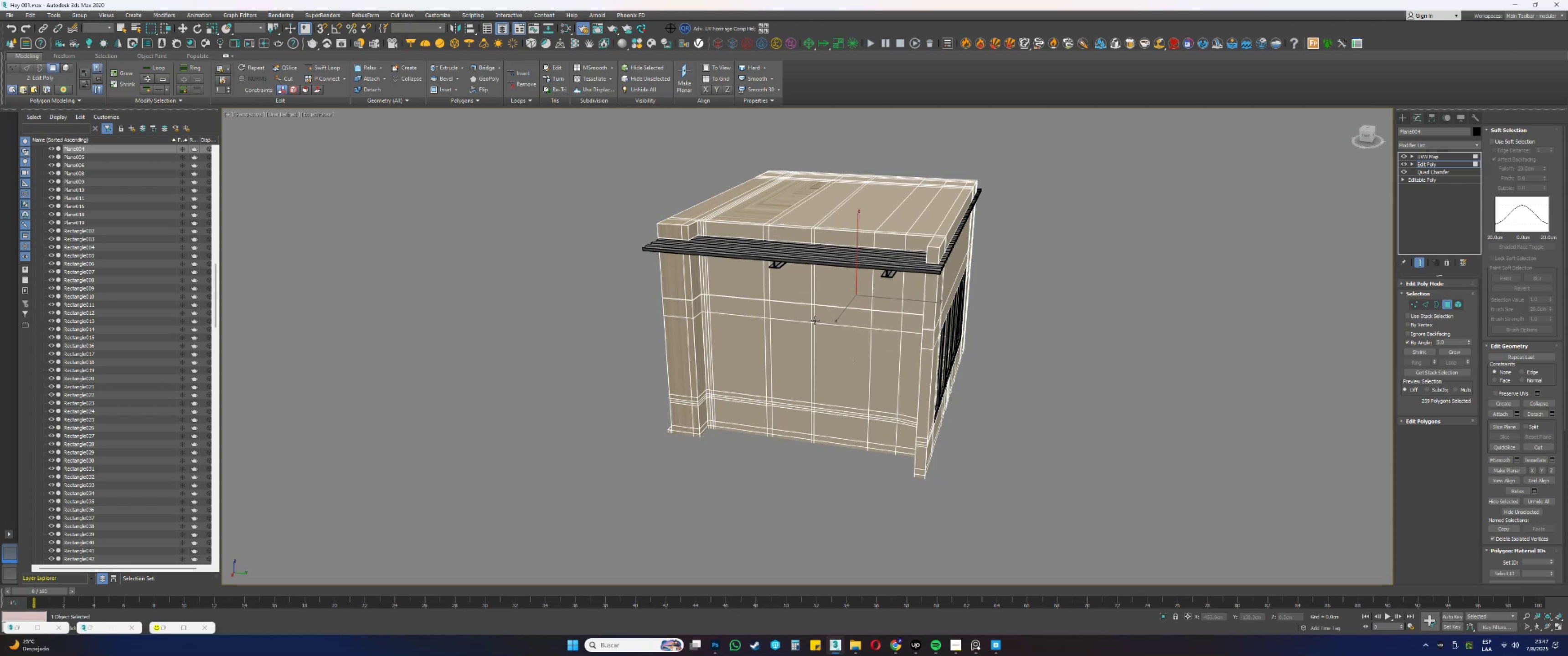 
hold_key(key=AltLeft, duration=0.55)
 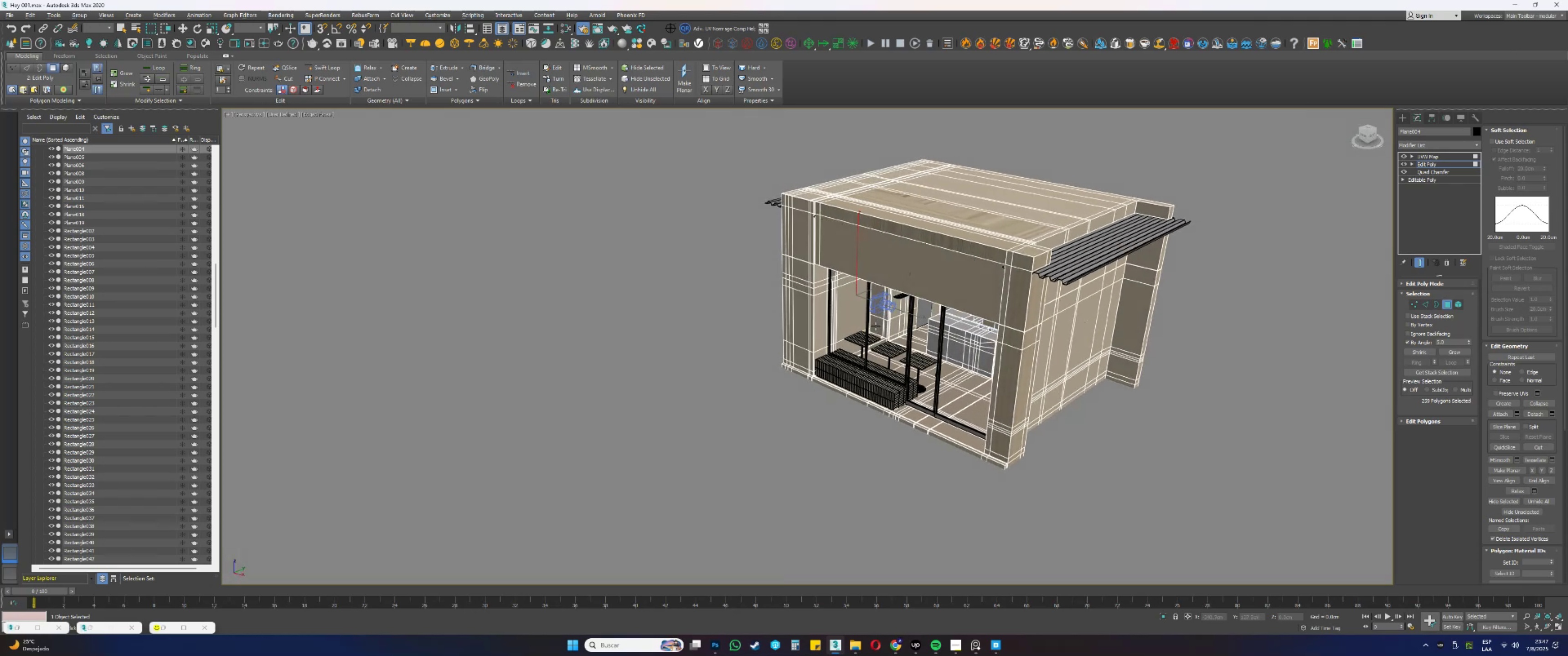 
scroll: coordinate [908, 329], scroll_direction: up, amount: 3.0
 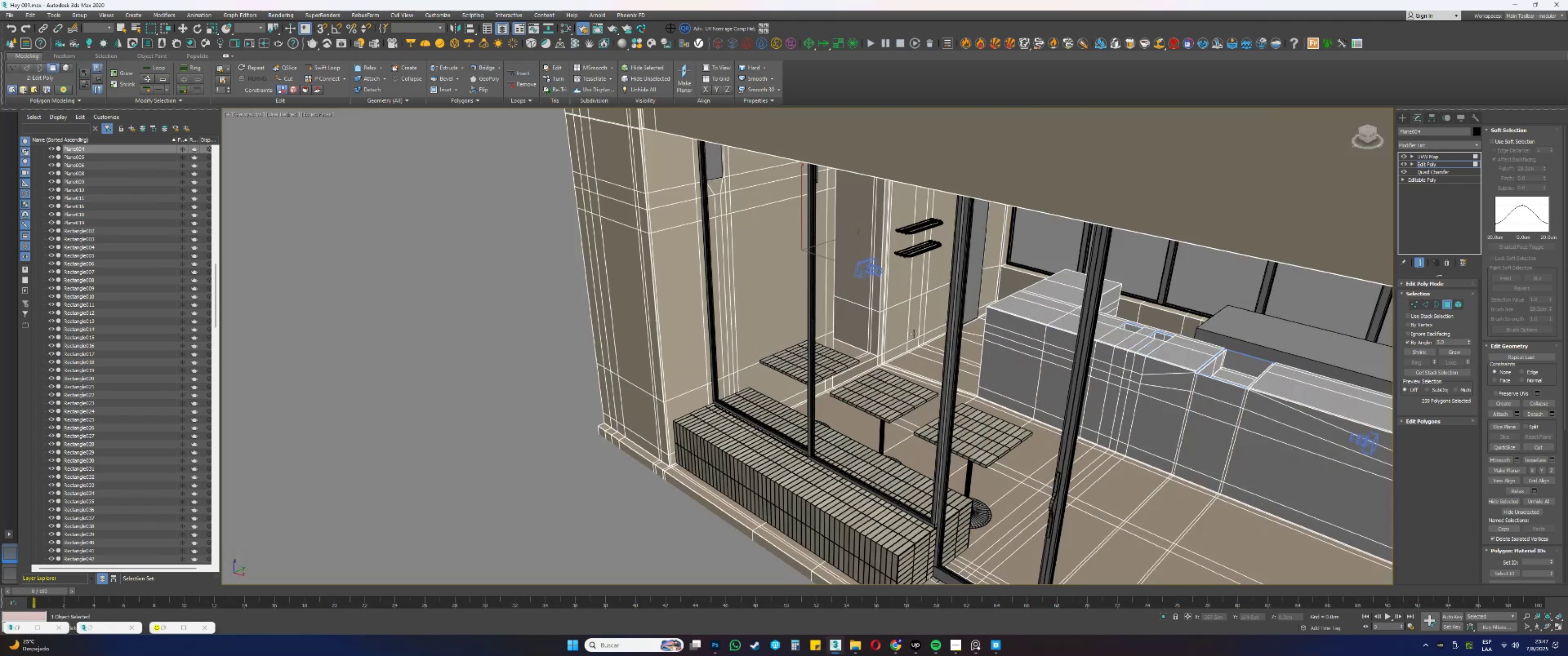 
key(Alt+AltLeft)
 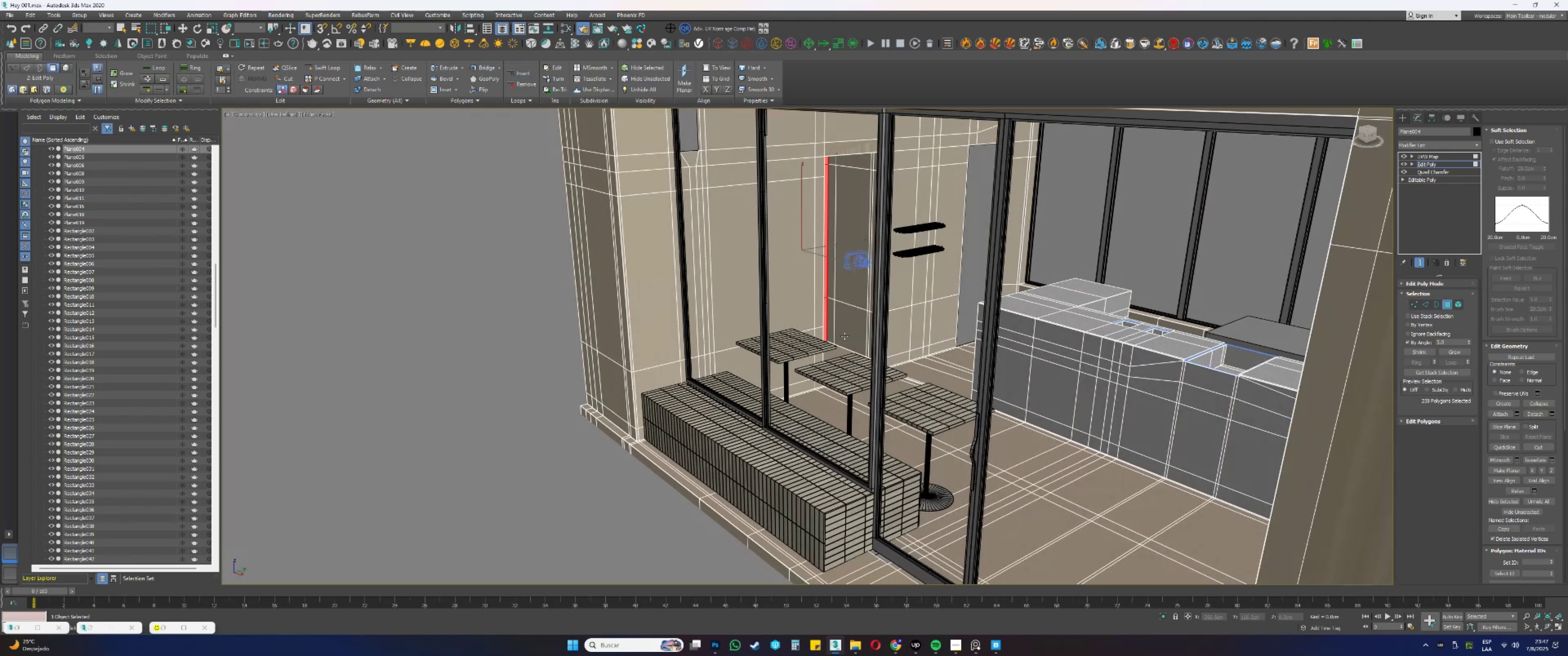 
hold_key(key=ControlLeft, duration=0.91)
hold_key(key=AltLeft, duration=0.89)
scroll: coordinate [801, 392], scroll_direction: up, amount: 9.0
 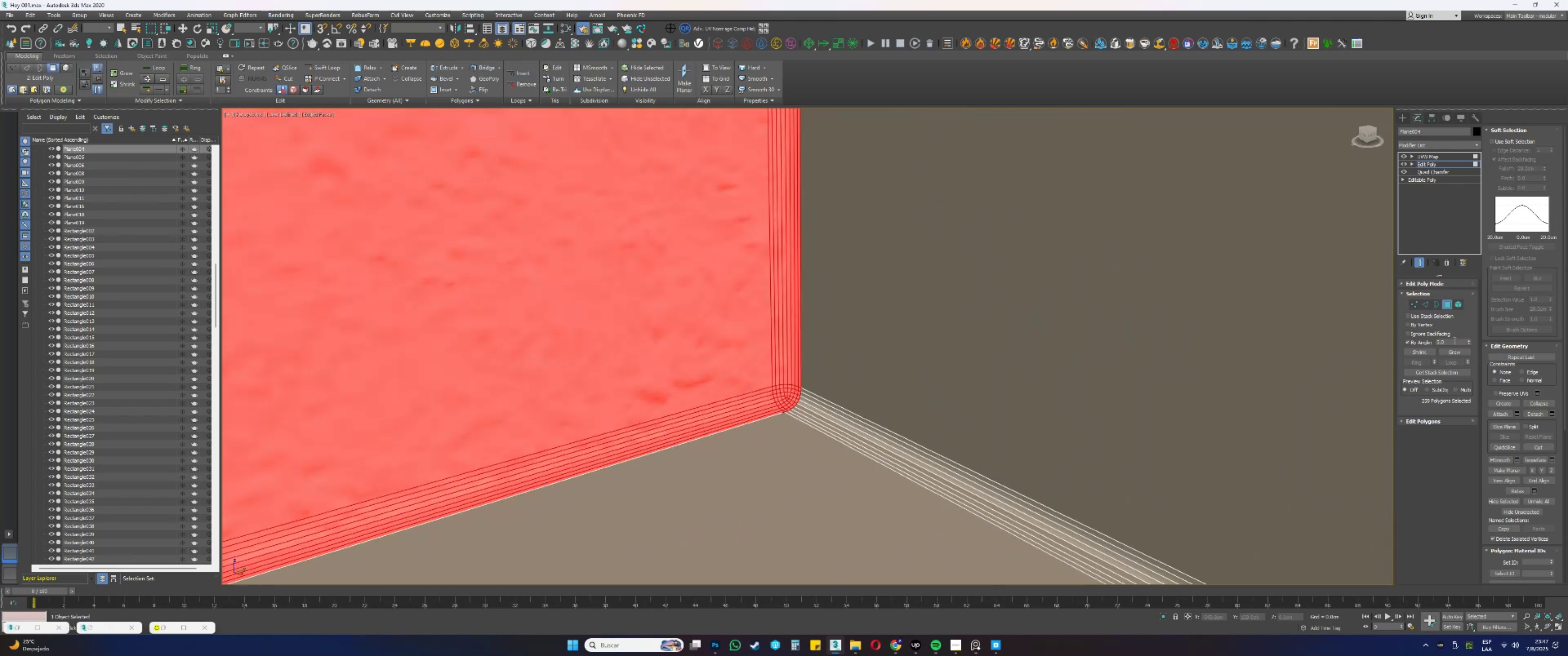 
left_click([1450, 353])
 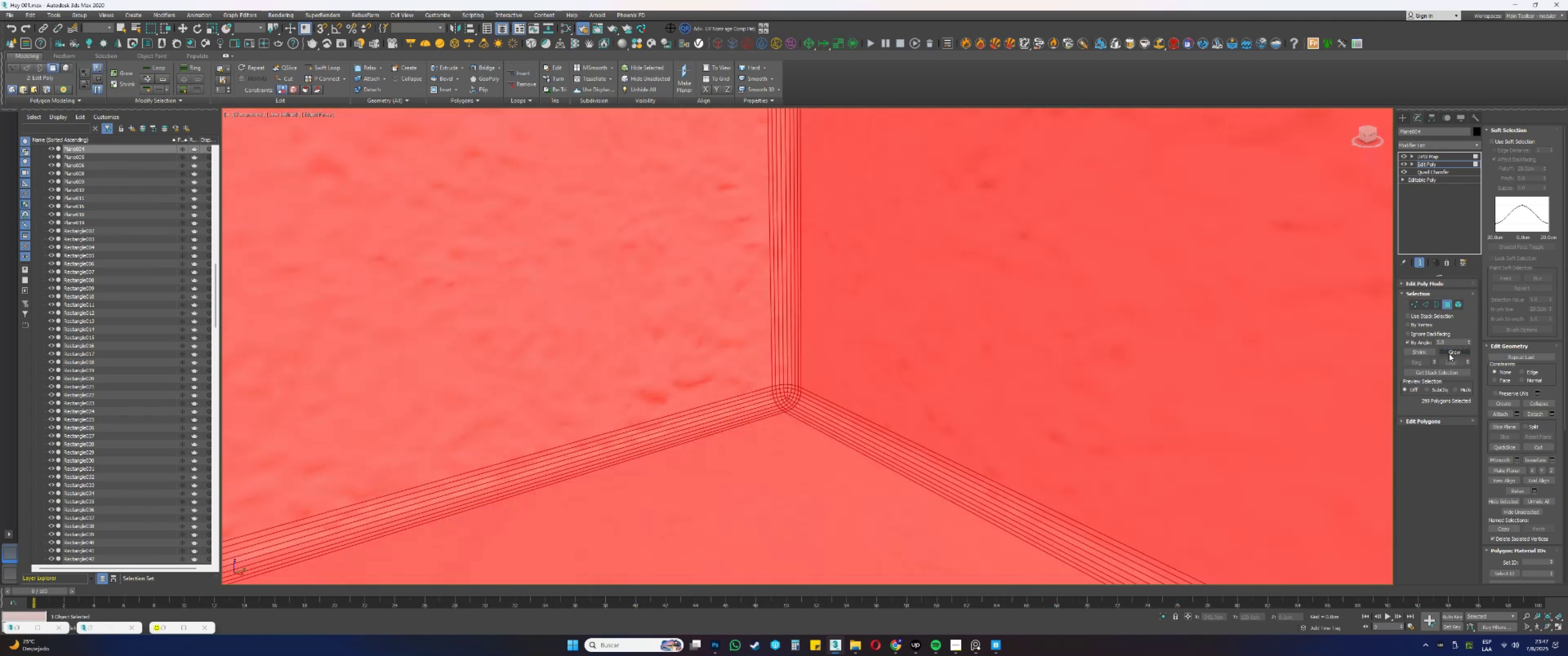 
scroll: coordinate [801, 335], scroll_direction: down, amount: 6.0
 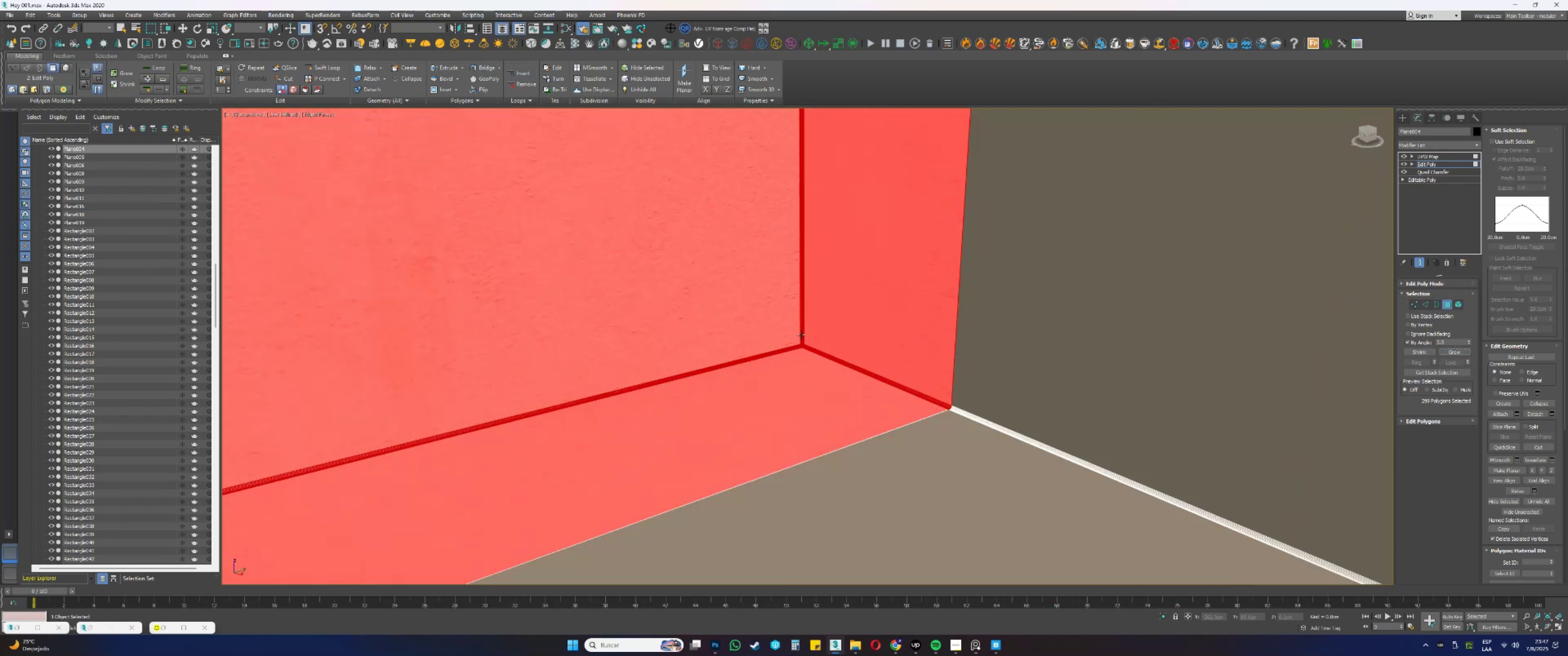 
hold_key(key=AltLeft, duration=0.43)
 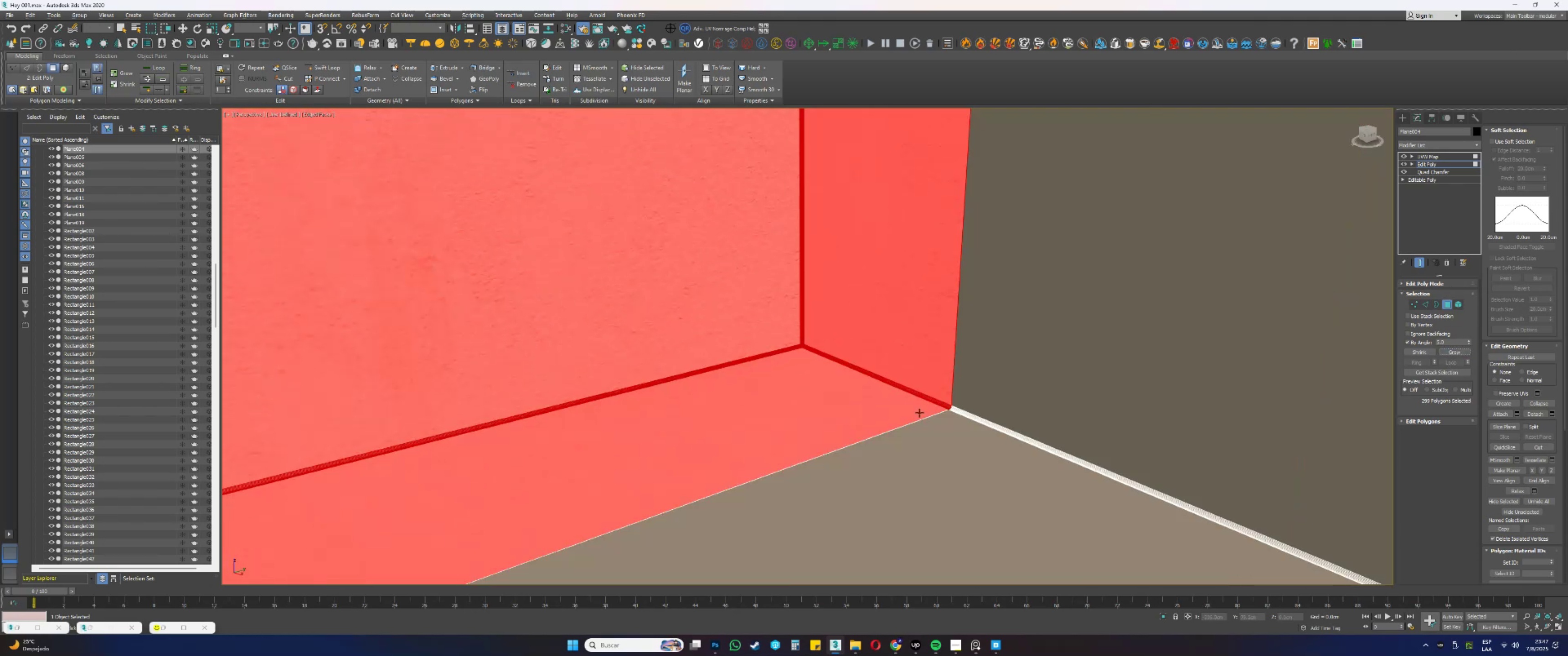 
scroll: coordinate [1054, 354], scroll_direction: up, amount: 5.0
 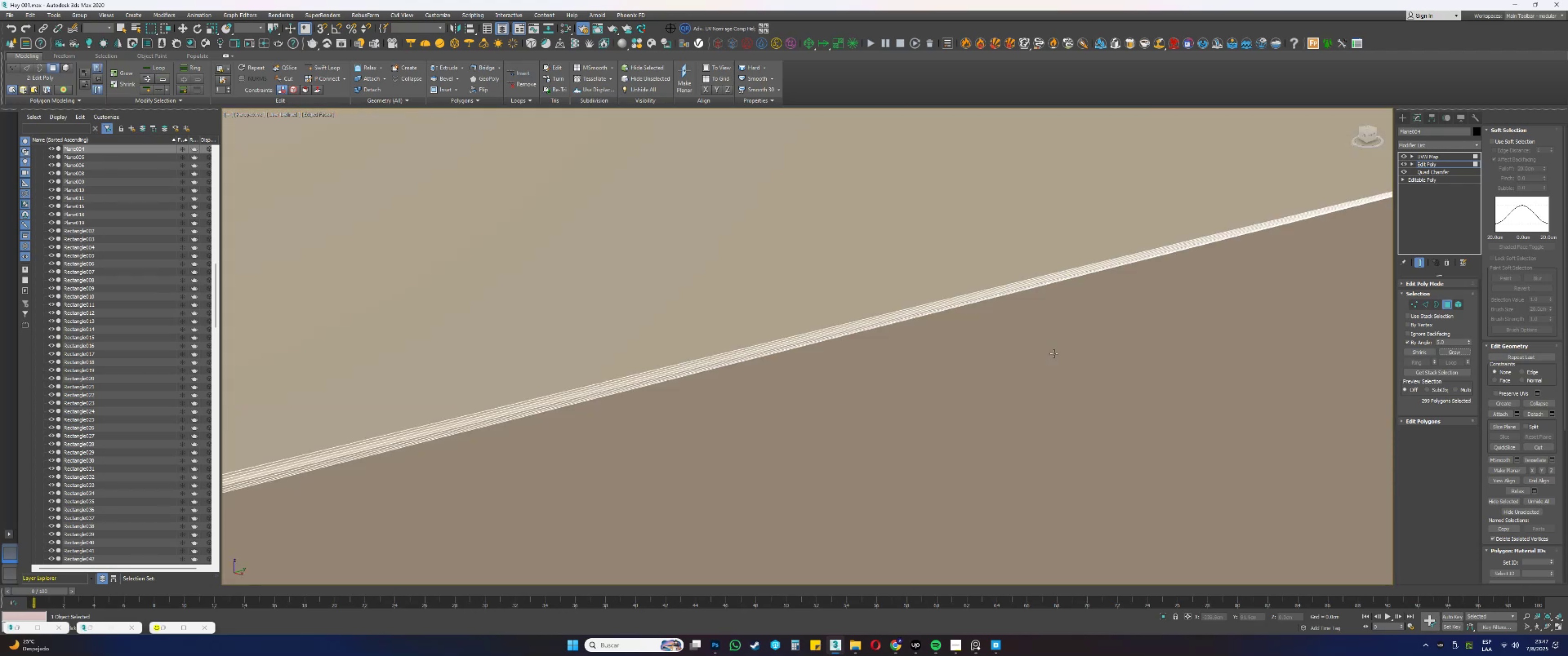 
hold_key(key=AltLeft, duration=0.91)
 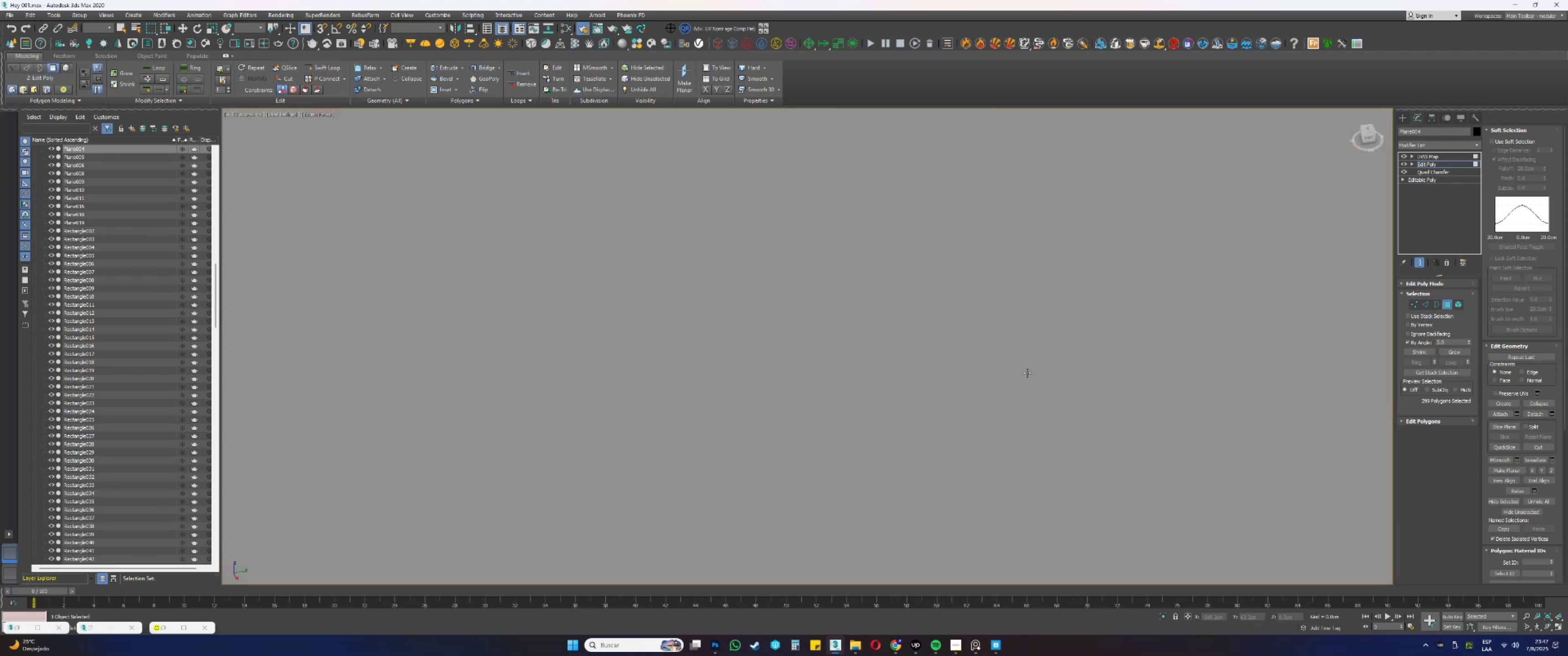 
key(Z)
 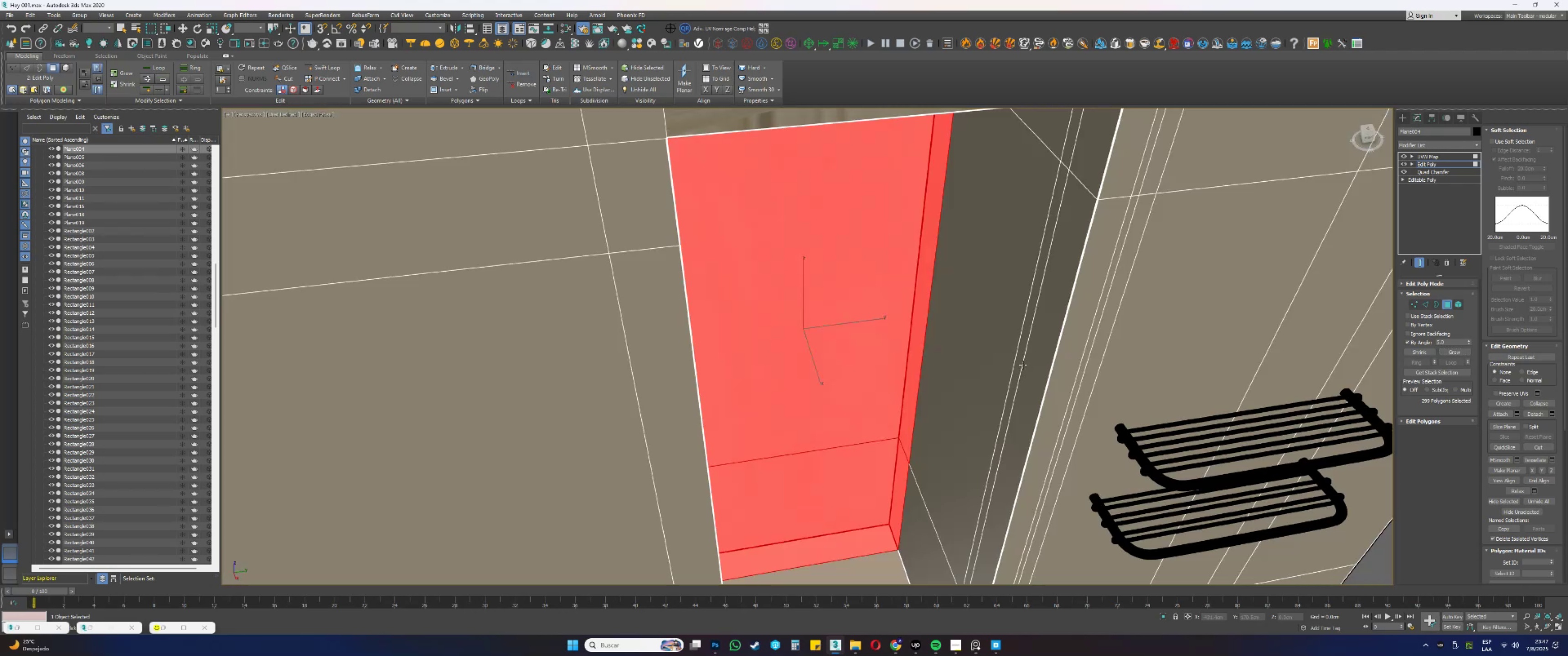 
key(Alt+AltLeft)
 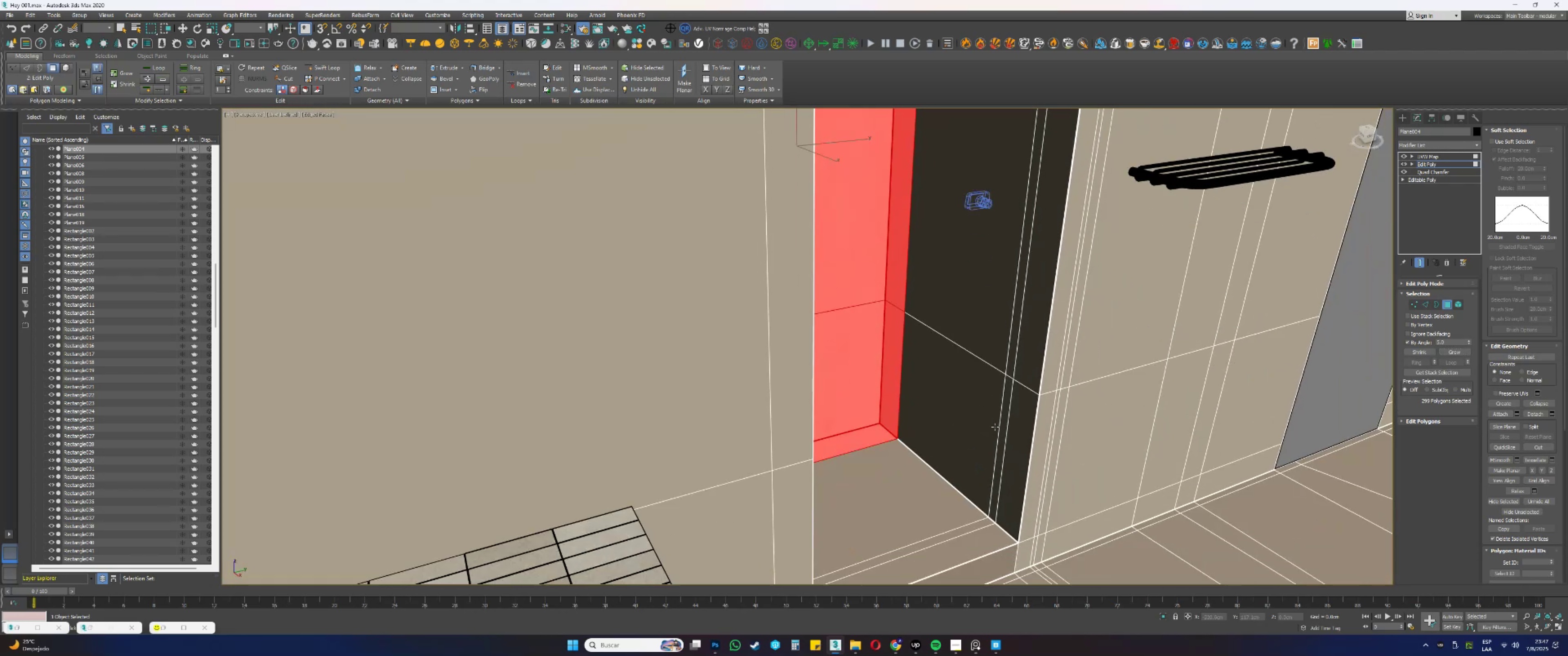 
key(Alt+AltLeft)
 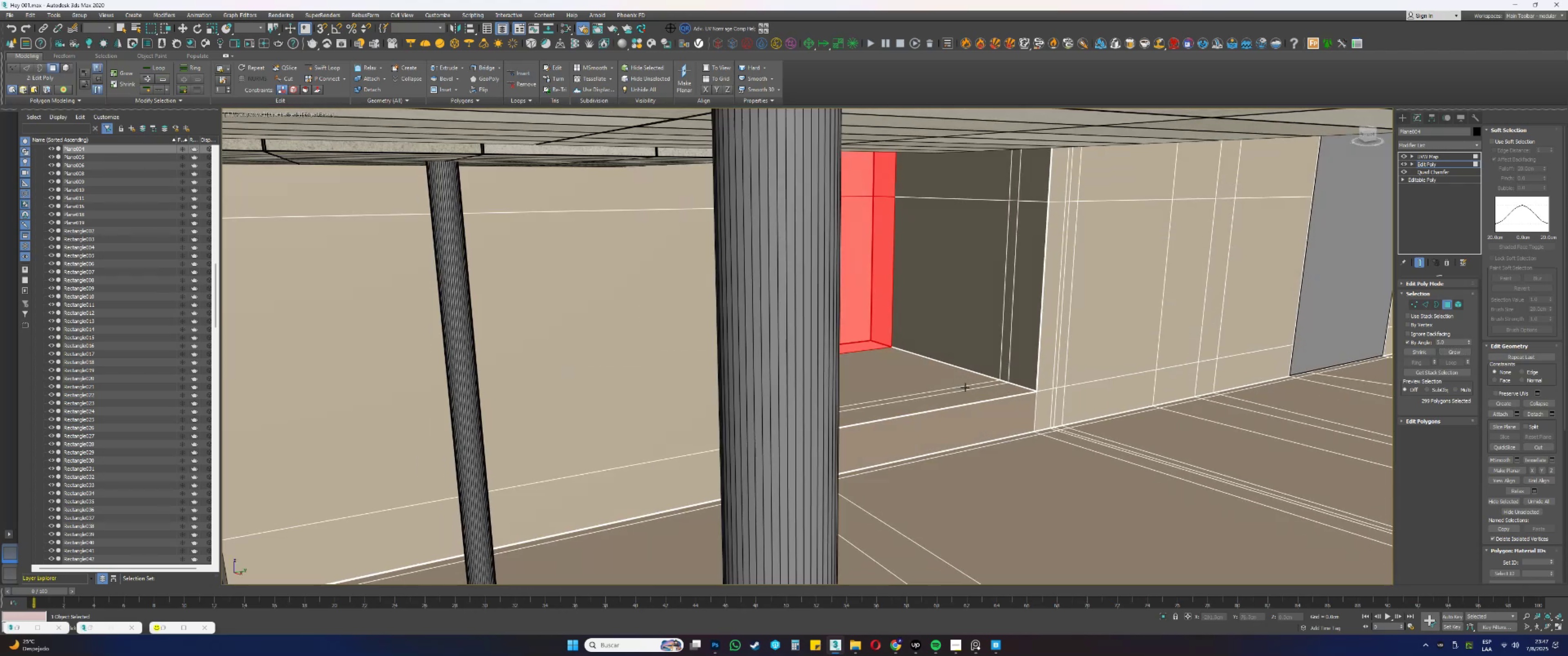 
key(Alt+AltLeft)
 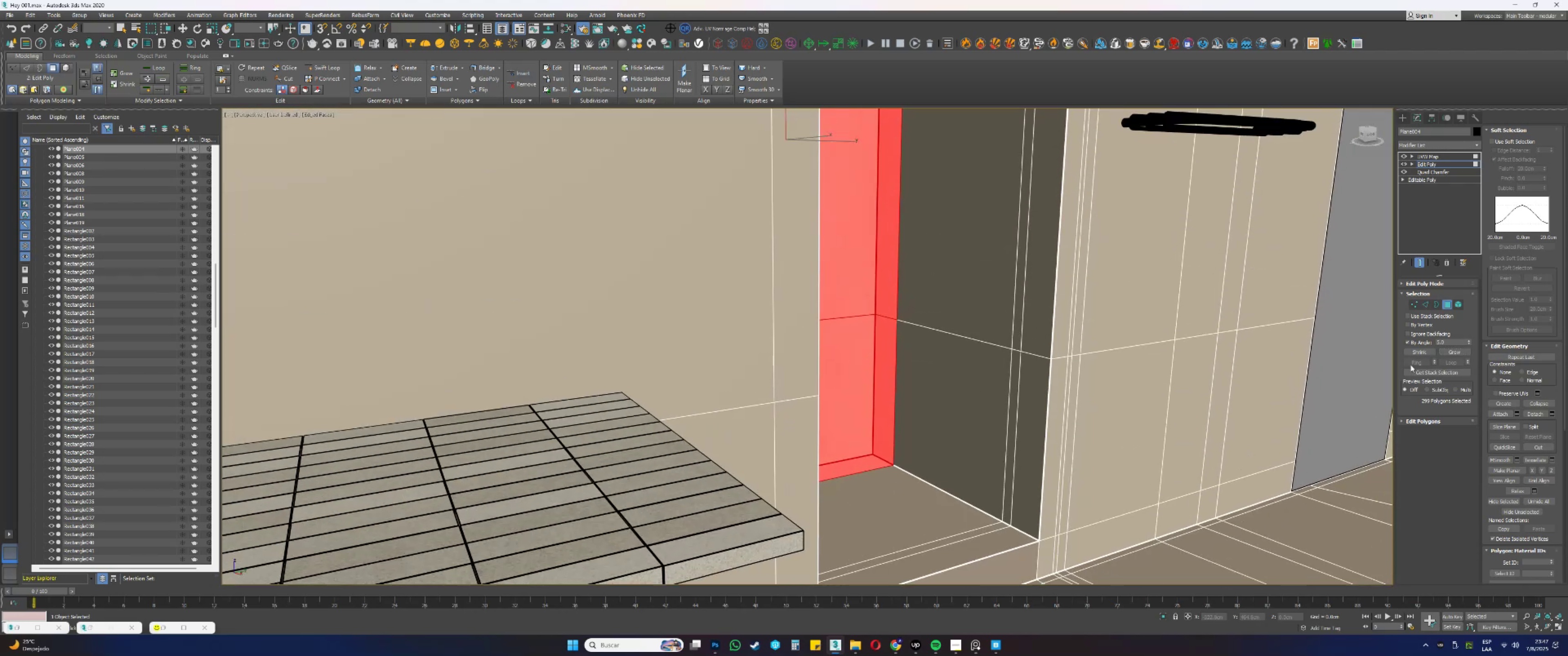 
left_click([1418, 339])
 